 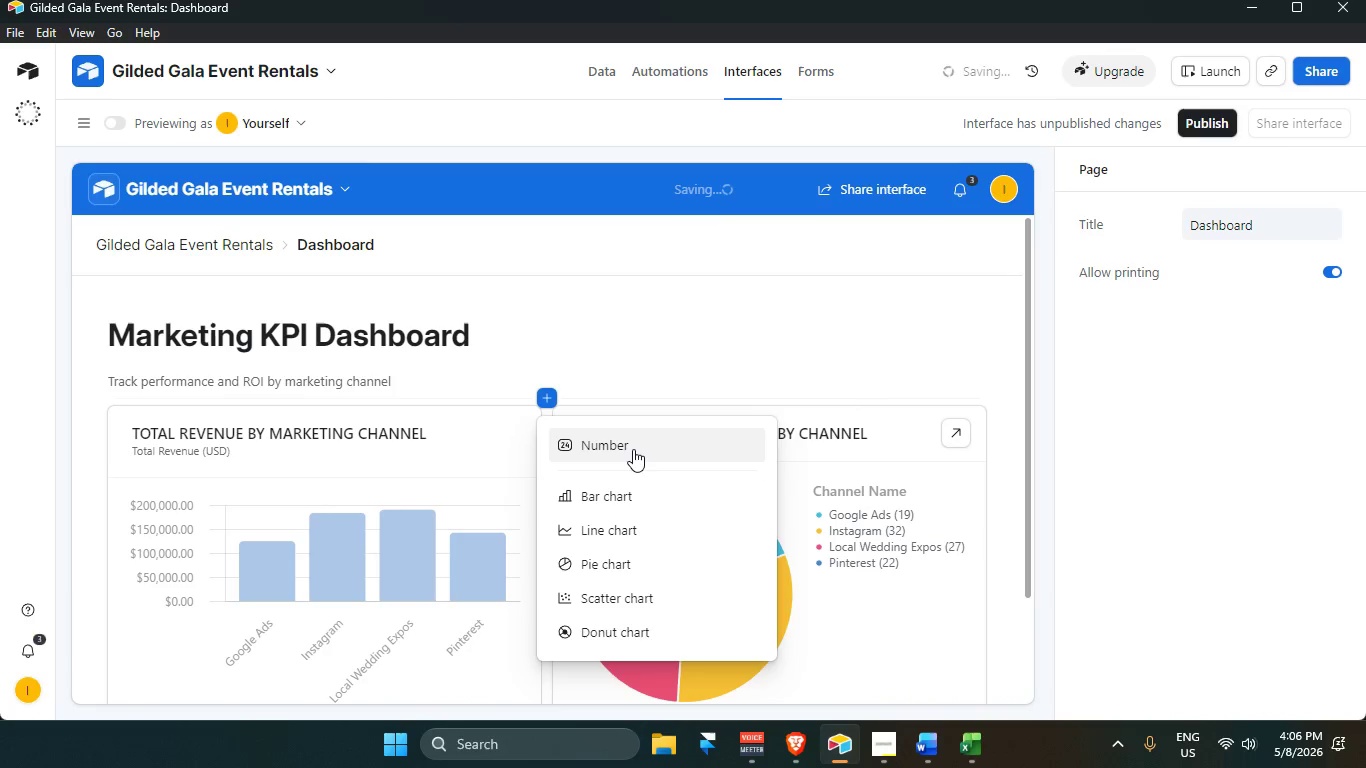 
scroll: coordinate [872, 592], scroll_direction: down, amount: 7.0
 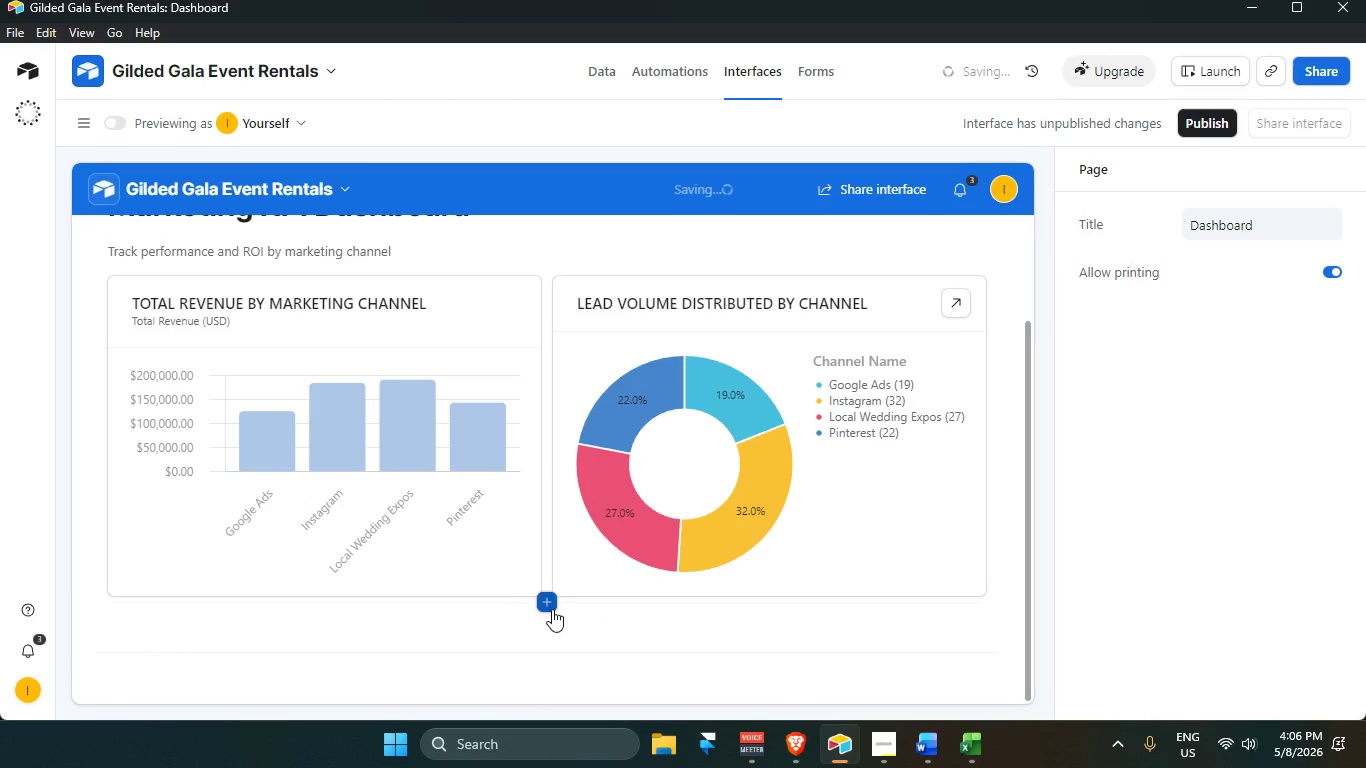 
left_click([544, 606])
 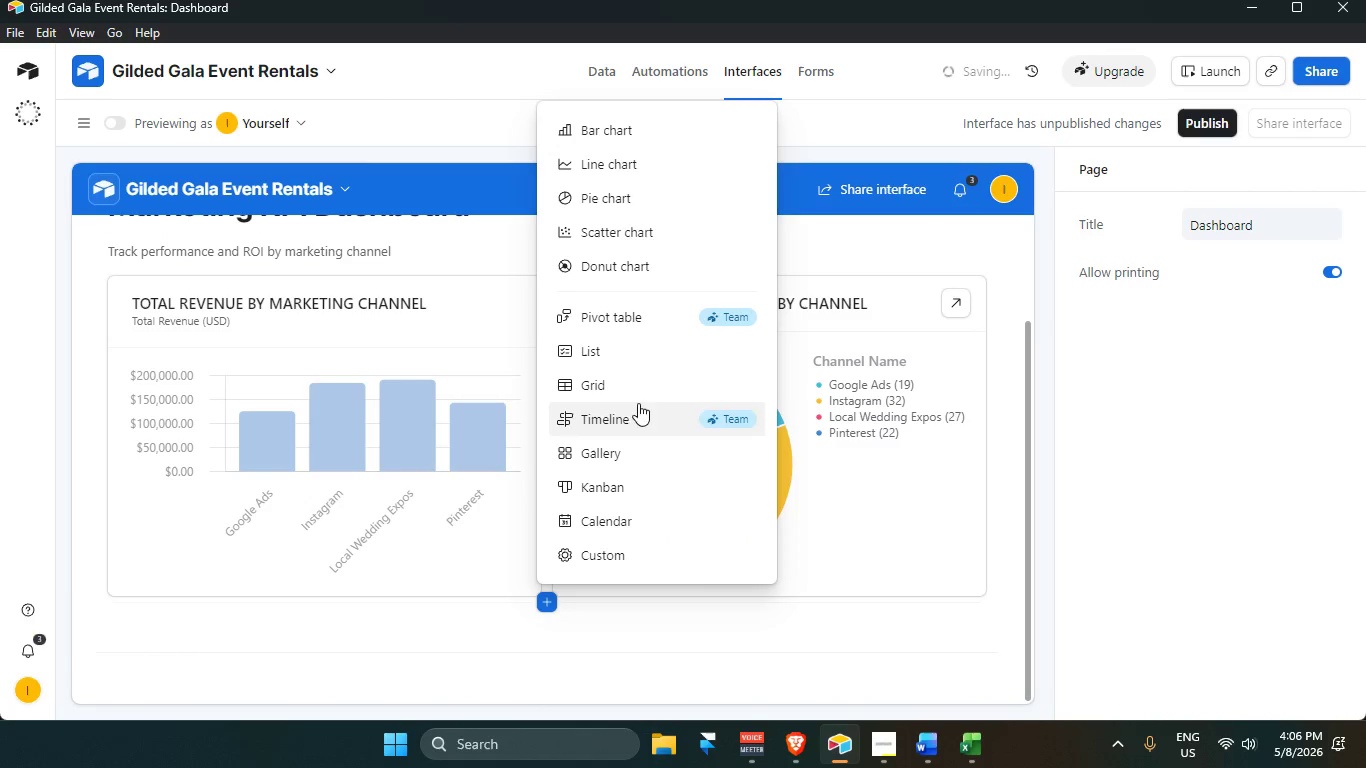 
scroll: coordinate [645, 237], scroll_direction: up, amount: 4.0
 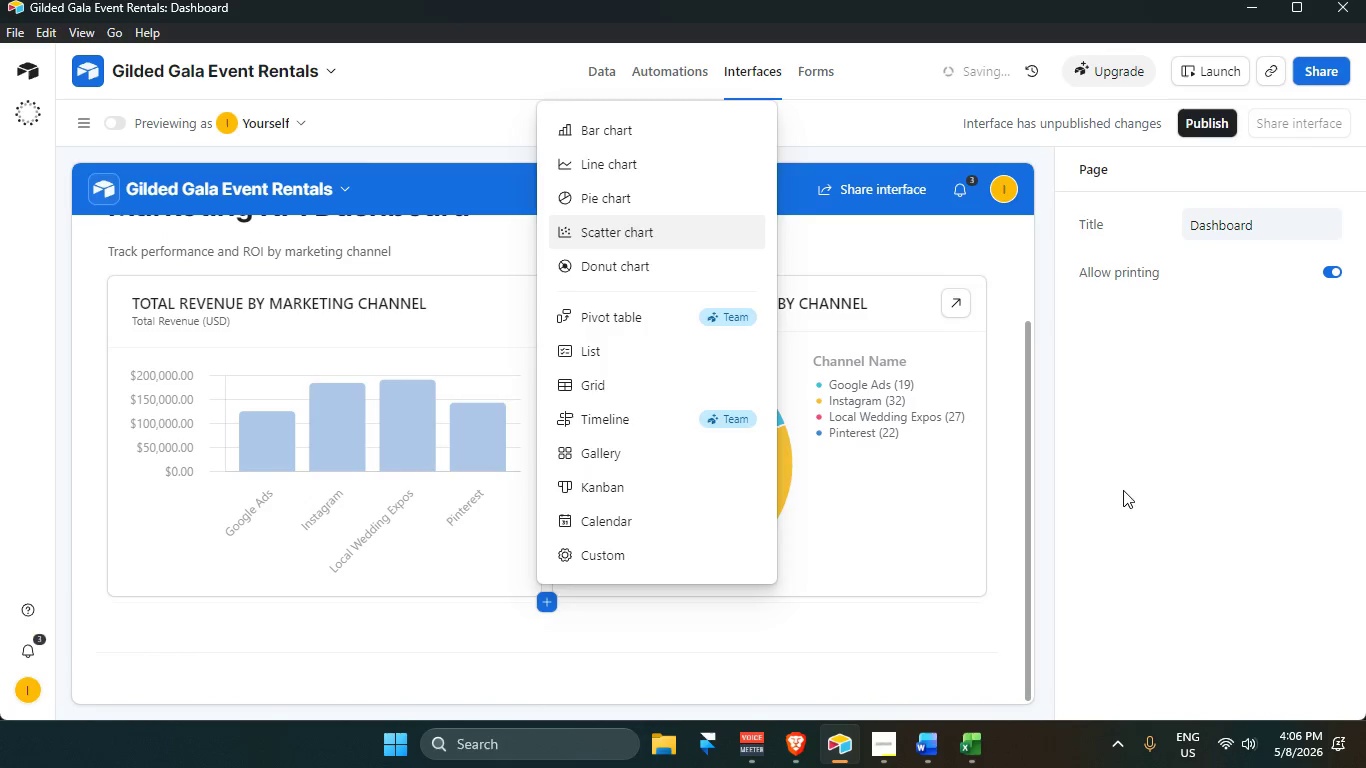 
left_click([1134, 492])
 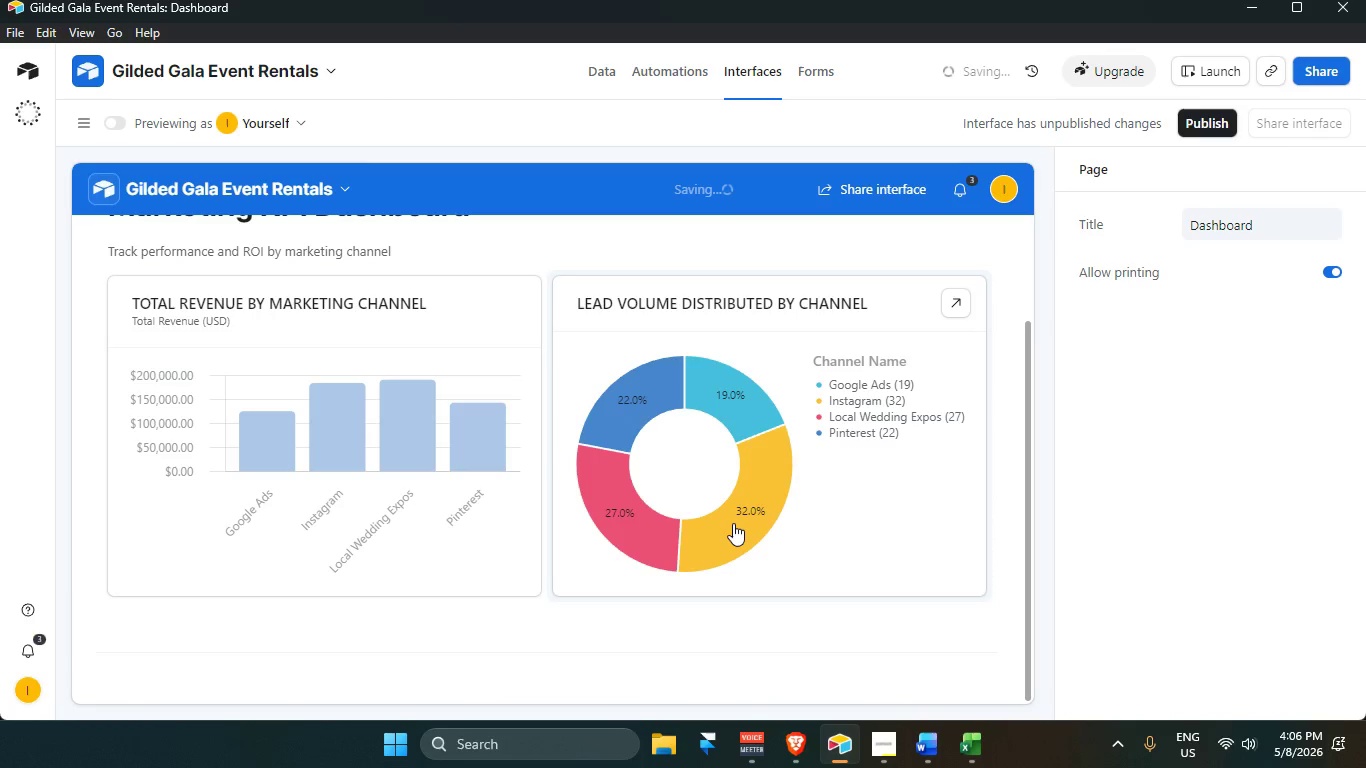 
wait(9.44)
 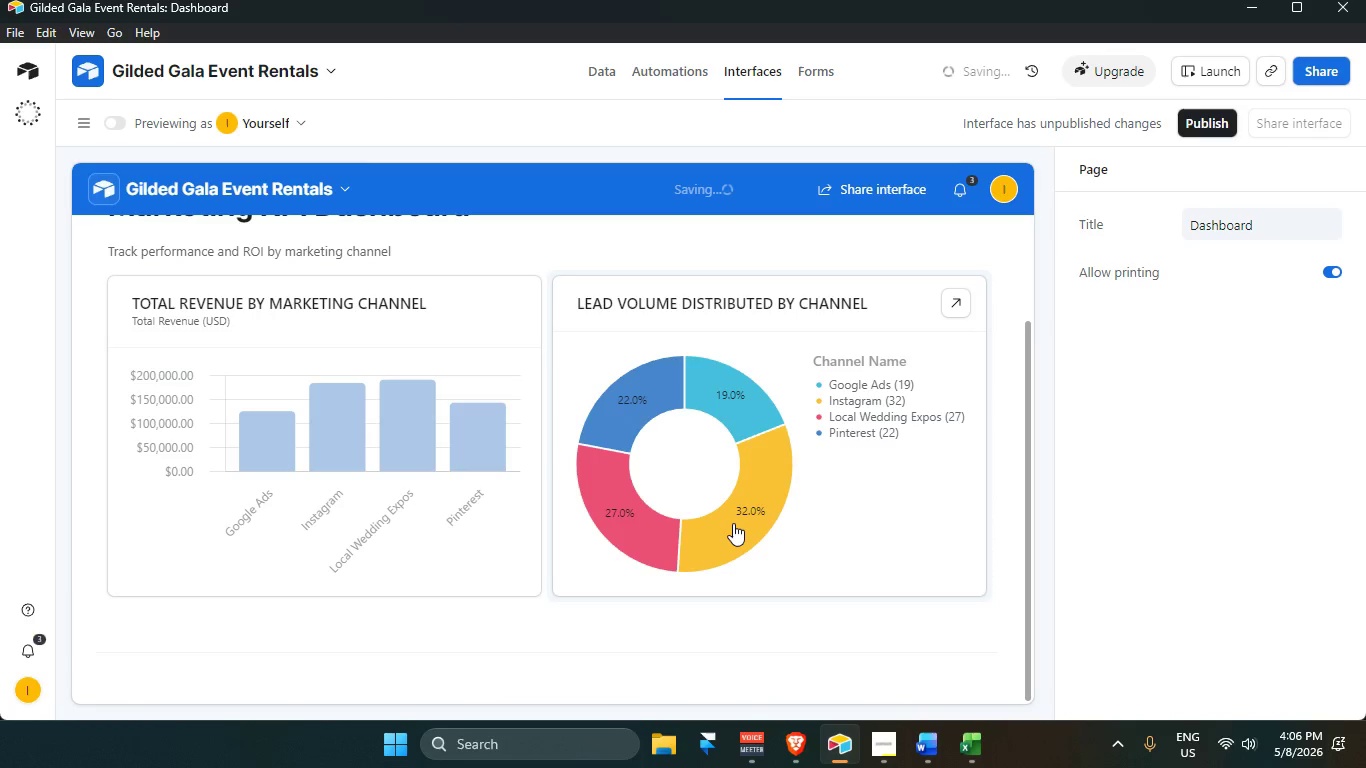 
scroll: coordinate [740, 513], scroll_direction: up, amount: 1.0
 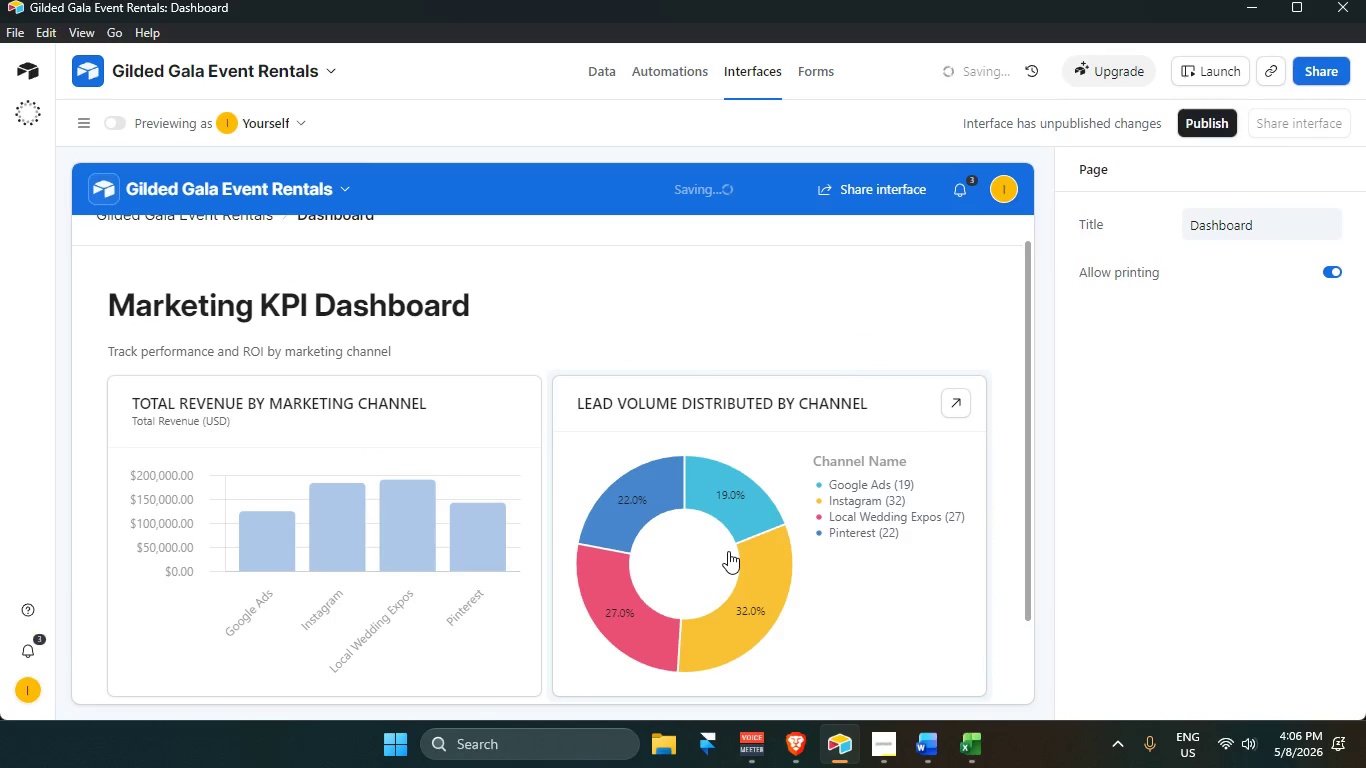 
scroll: coordinate [728, 551], scroll_direction: down, amount: 3.0
 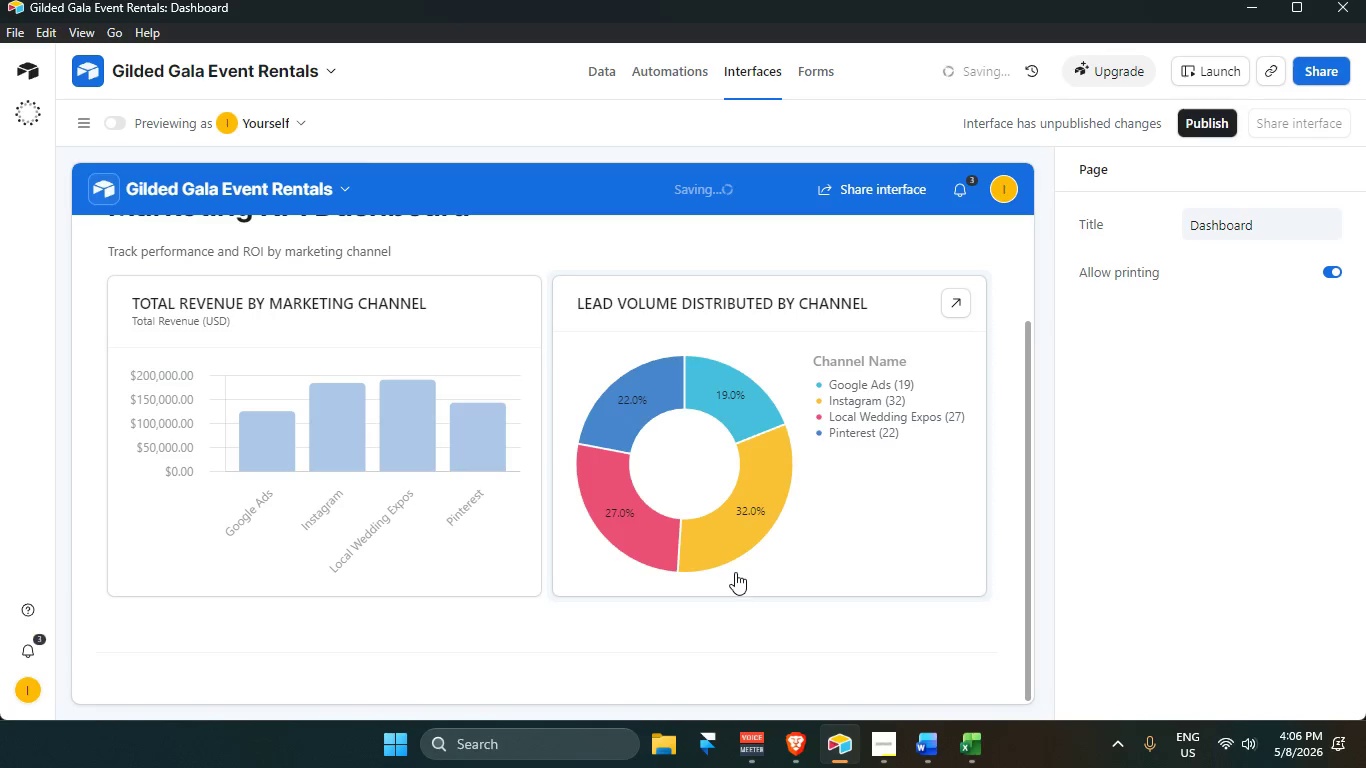 
scroll: coordinate [605, 608], scroll_direction: up, amount: 3.0
 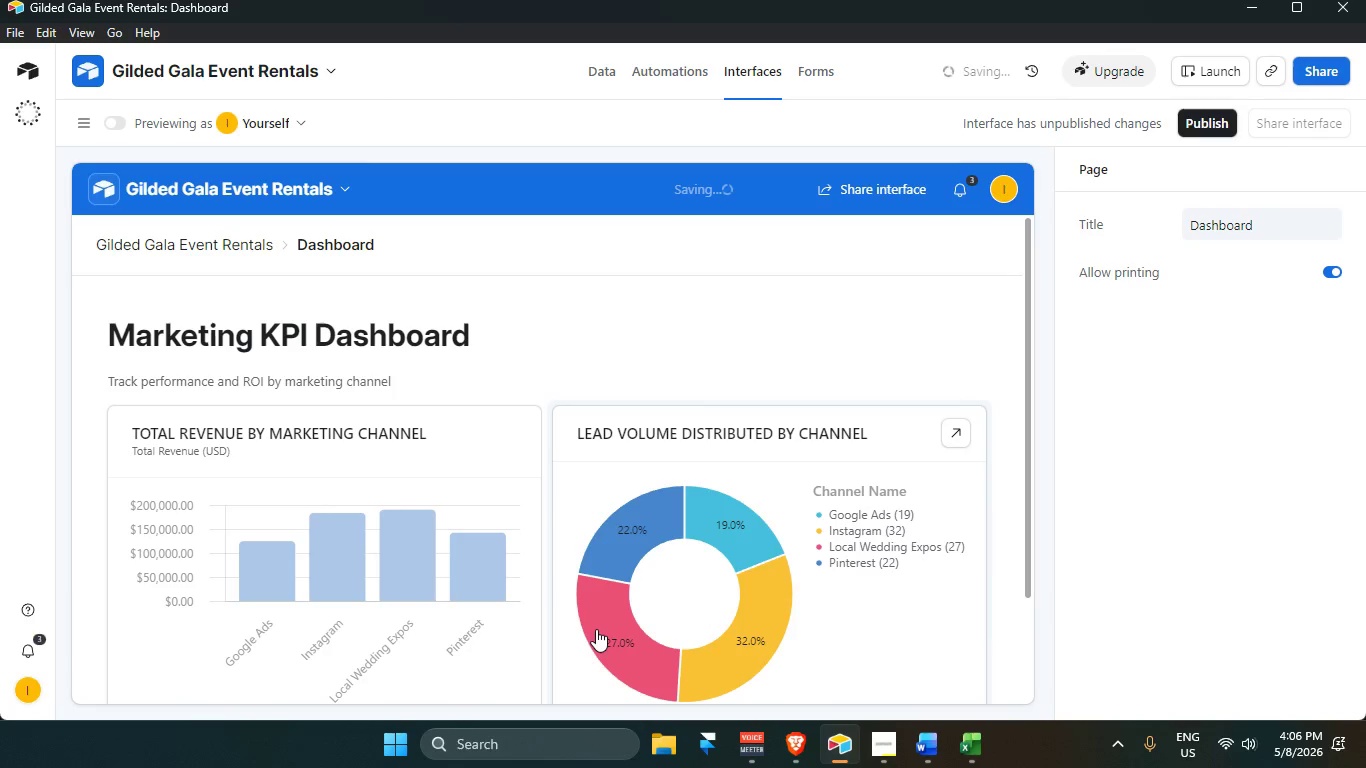 
wait(13.22)
 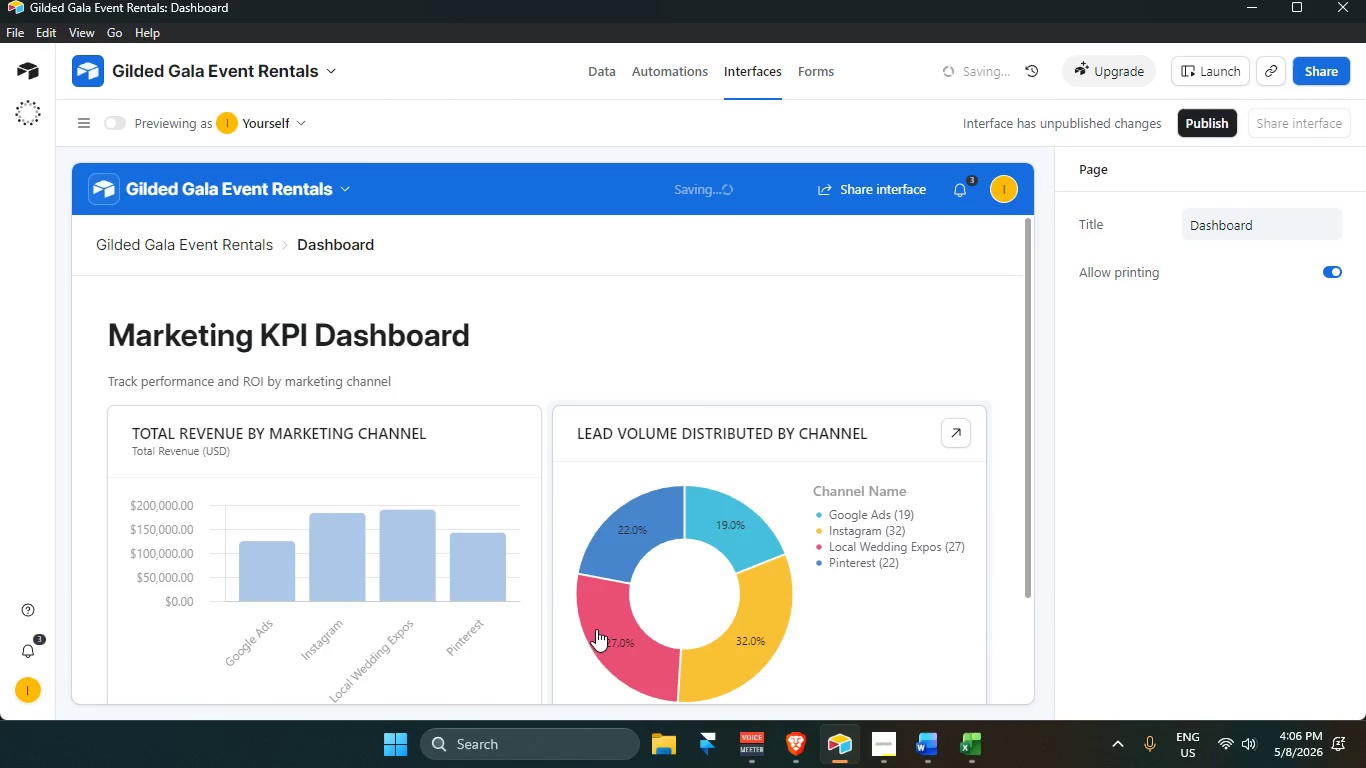 
mouse_move([546, 417])
 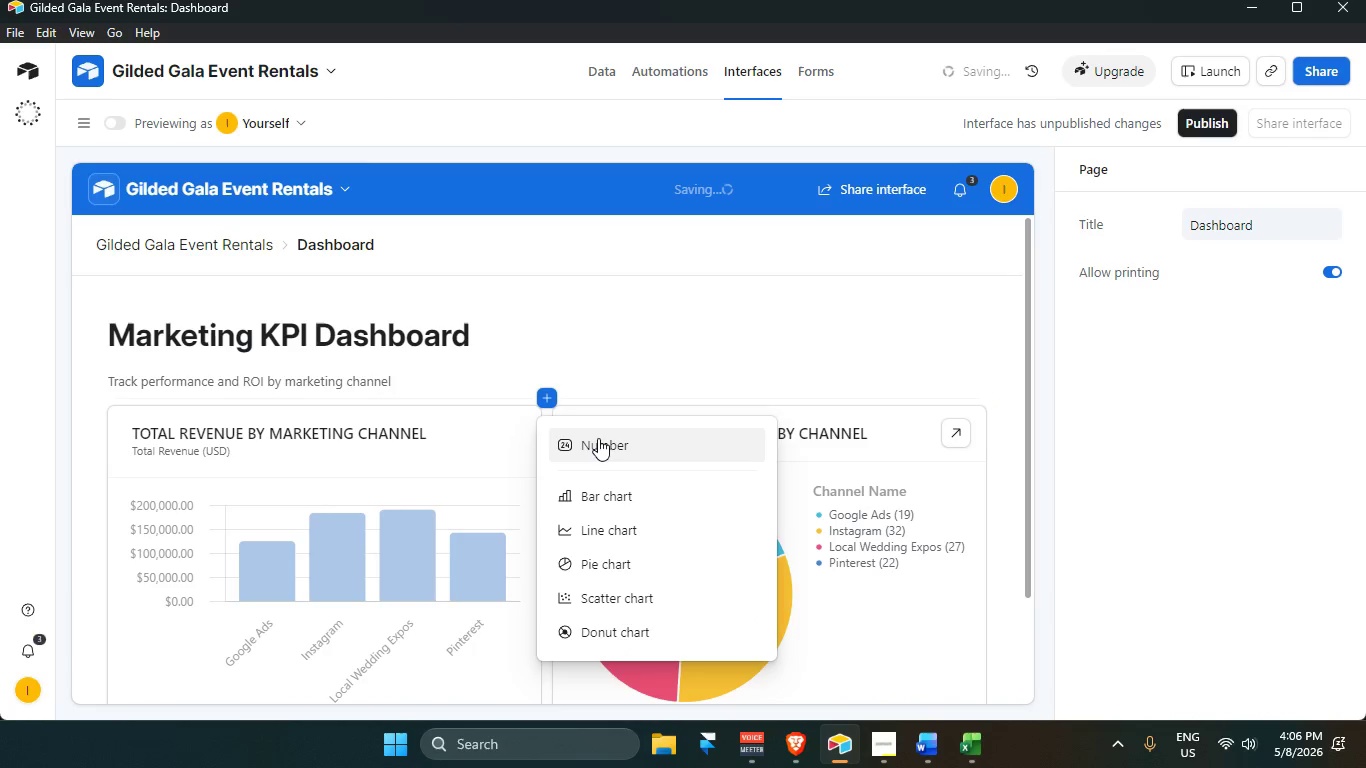 
left_click([595, 438])
 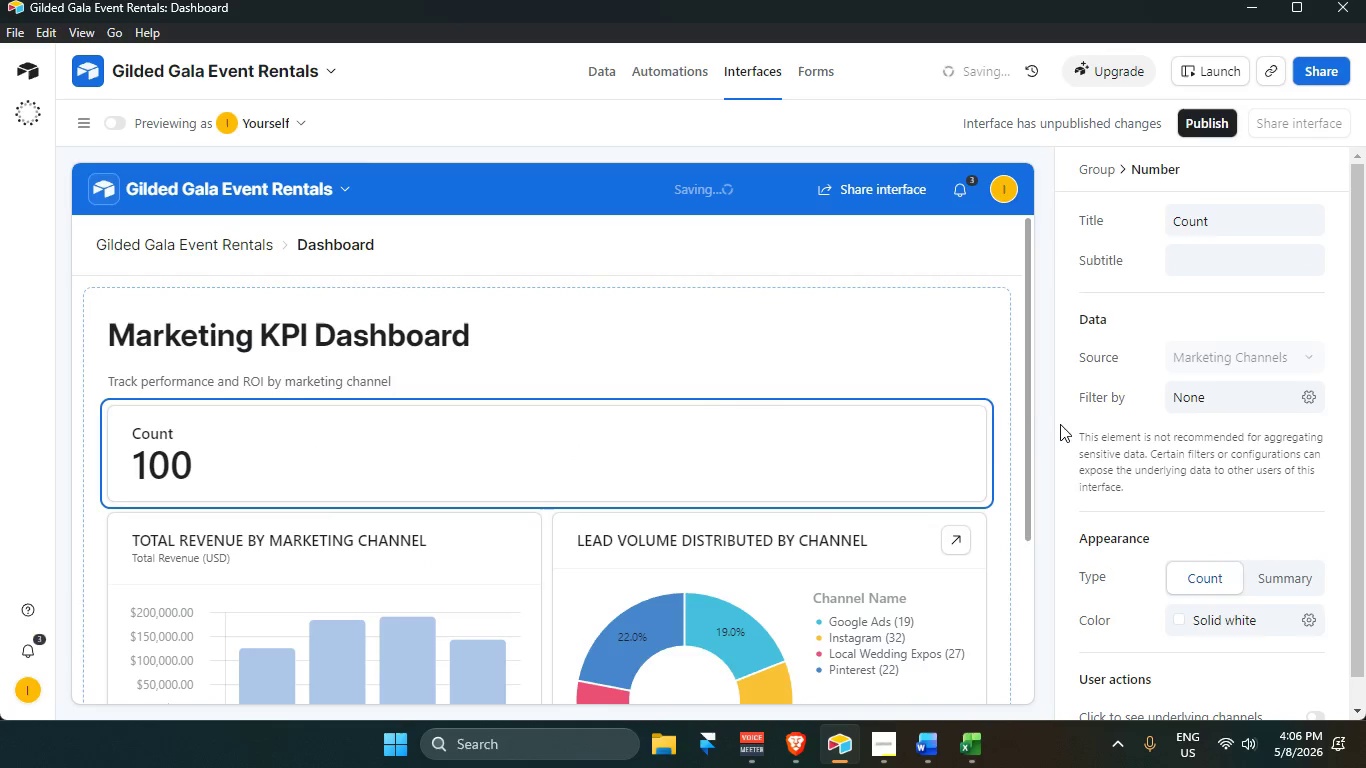 
left_click([713, 445])
 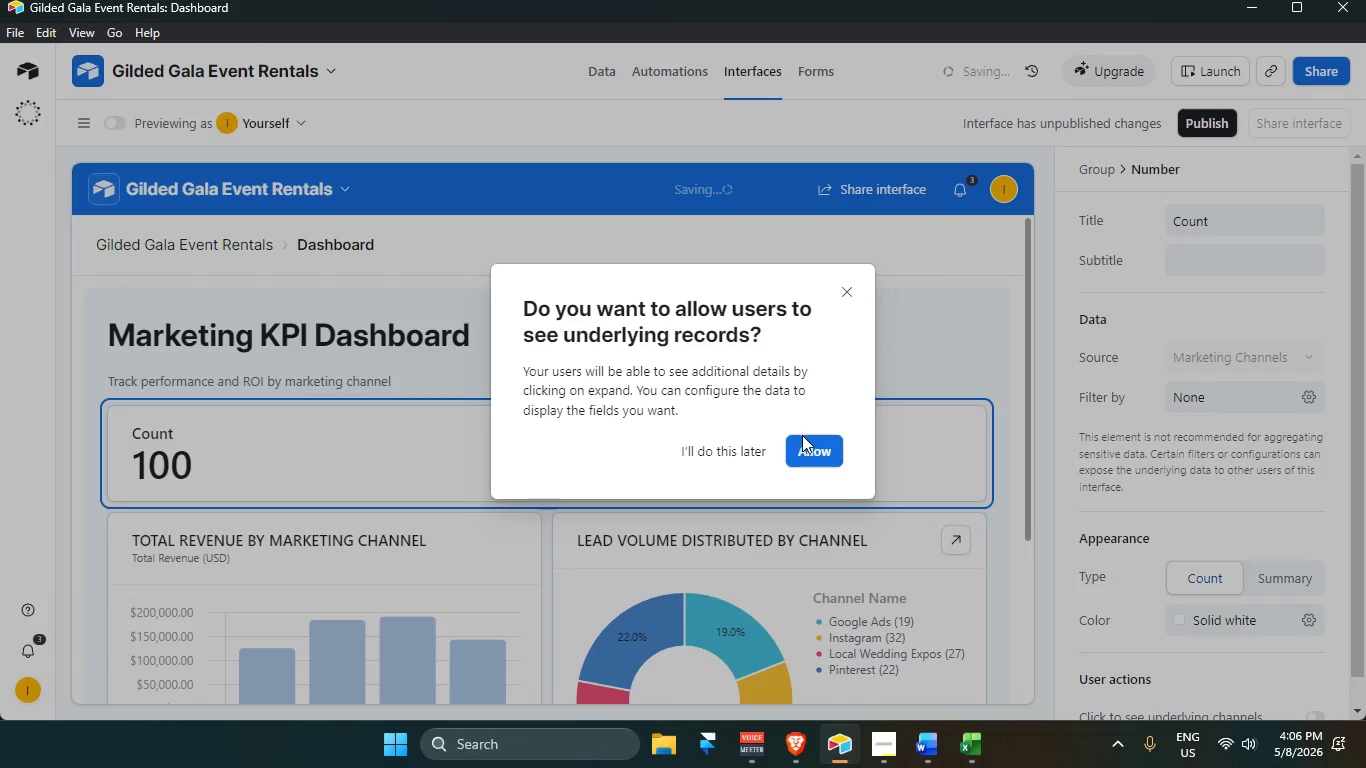 
left_click([845, 294])
 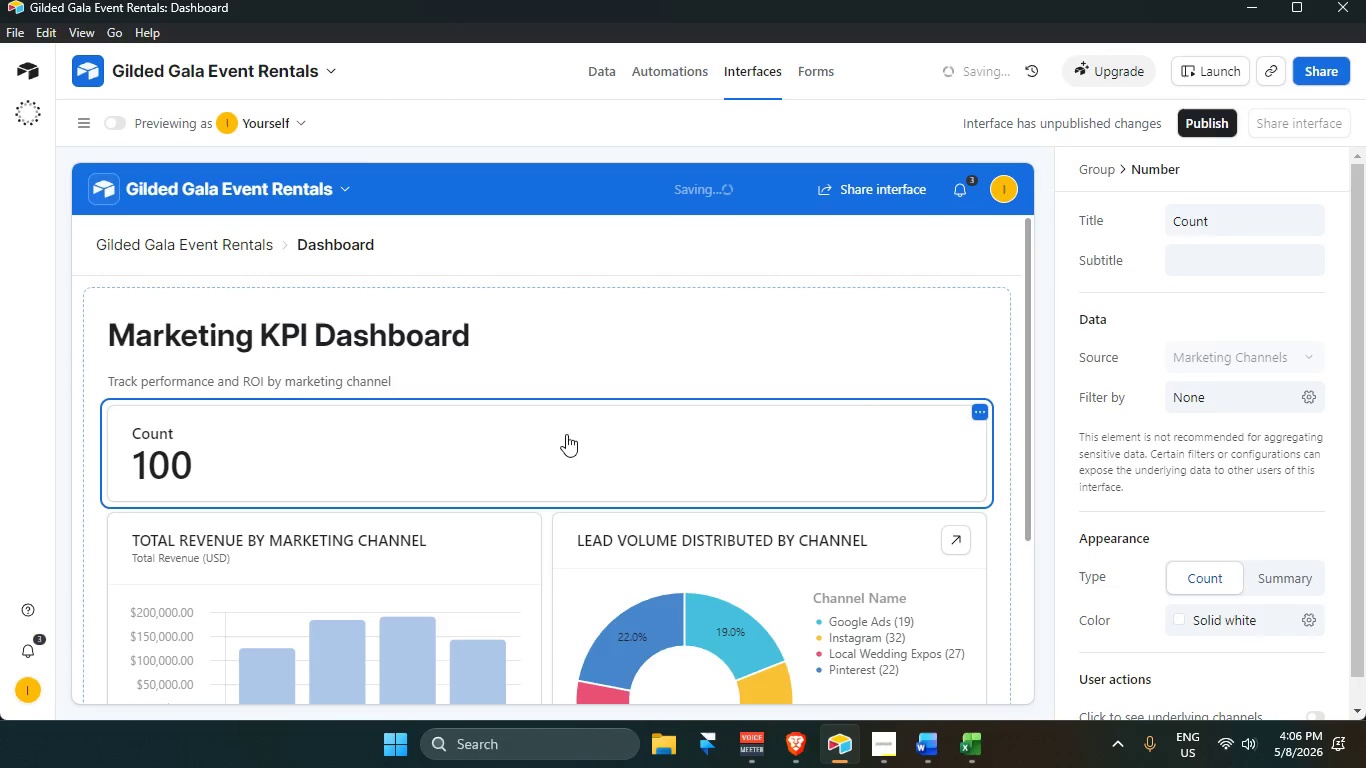 
left_click([982, 410])
 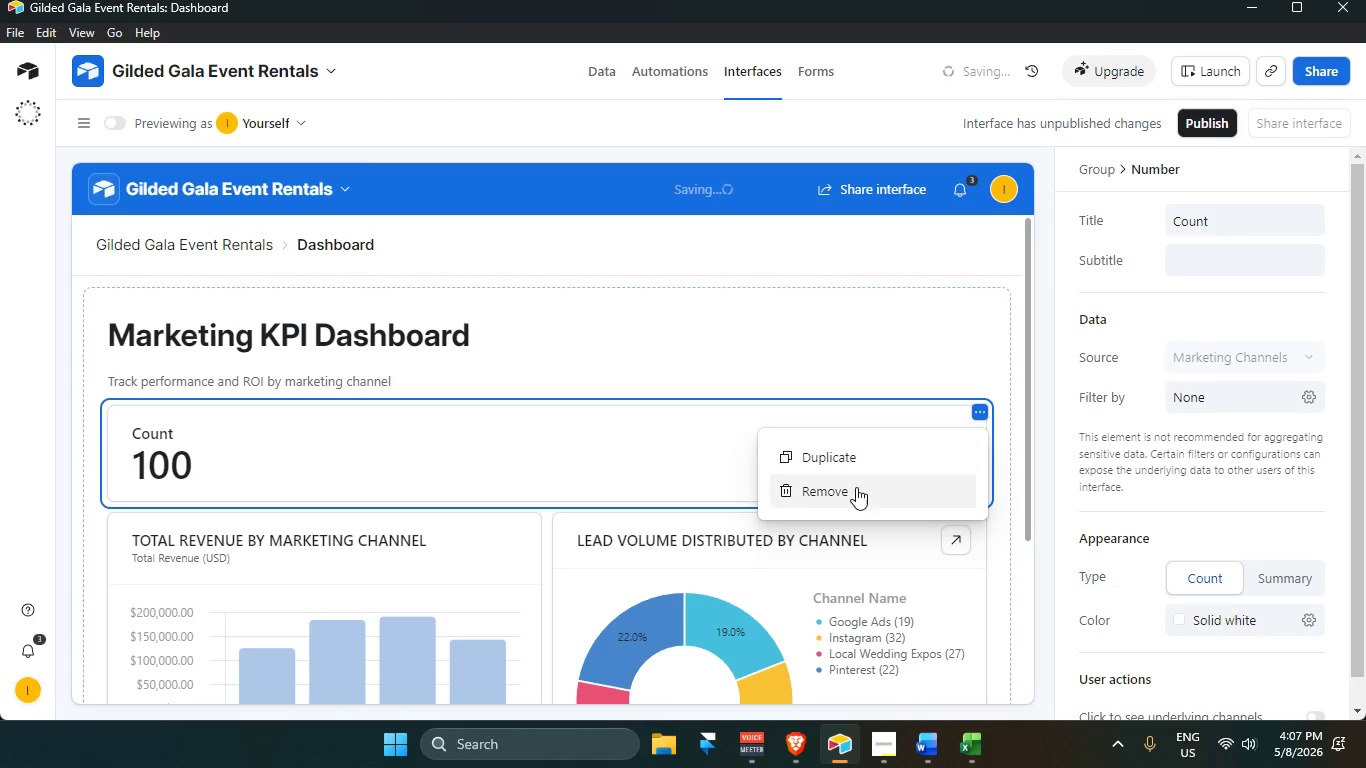 
left_click([852, 492])
 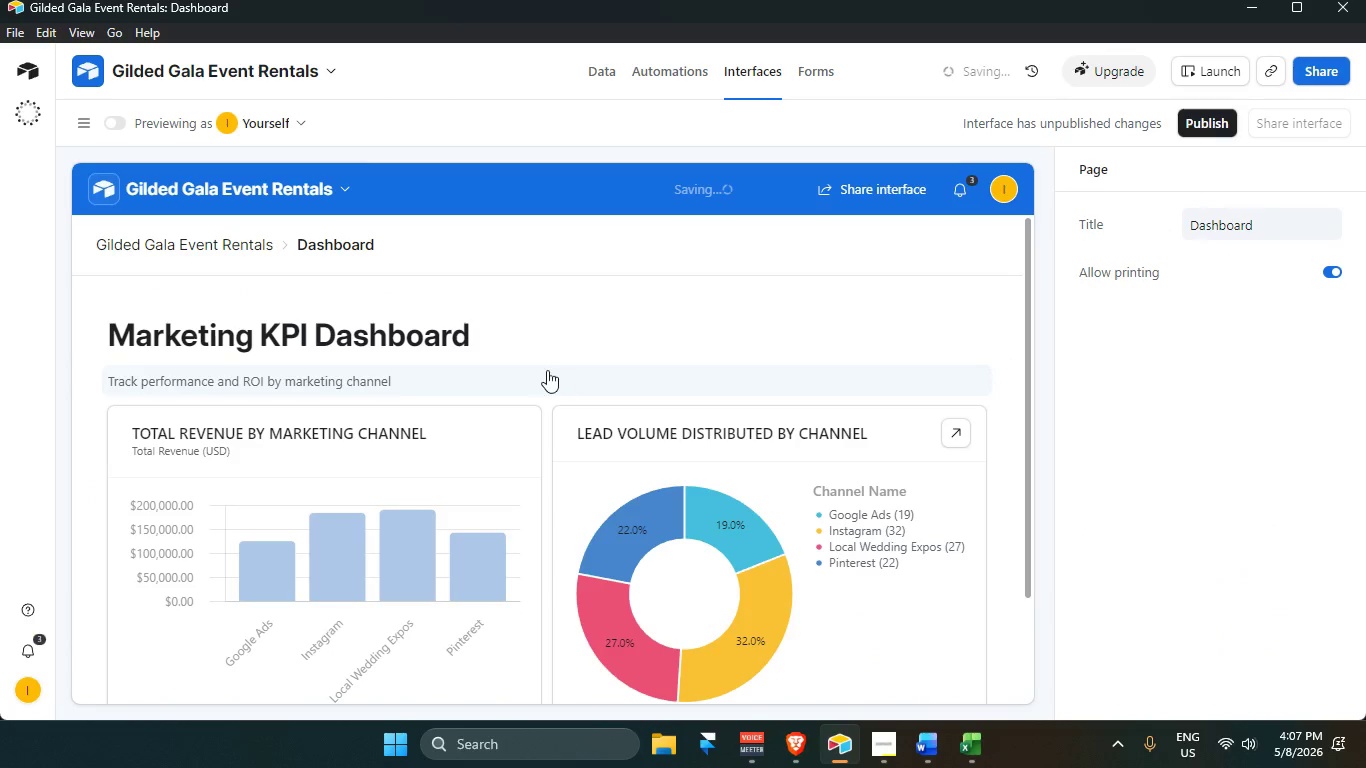 
mouse_move([559, 416])
 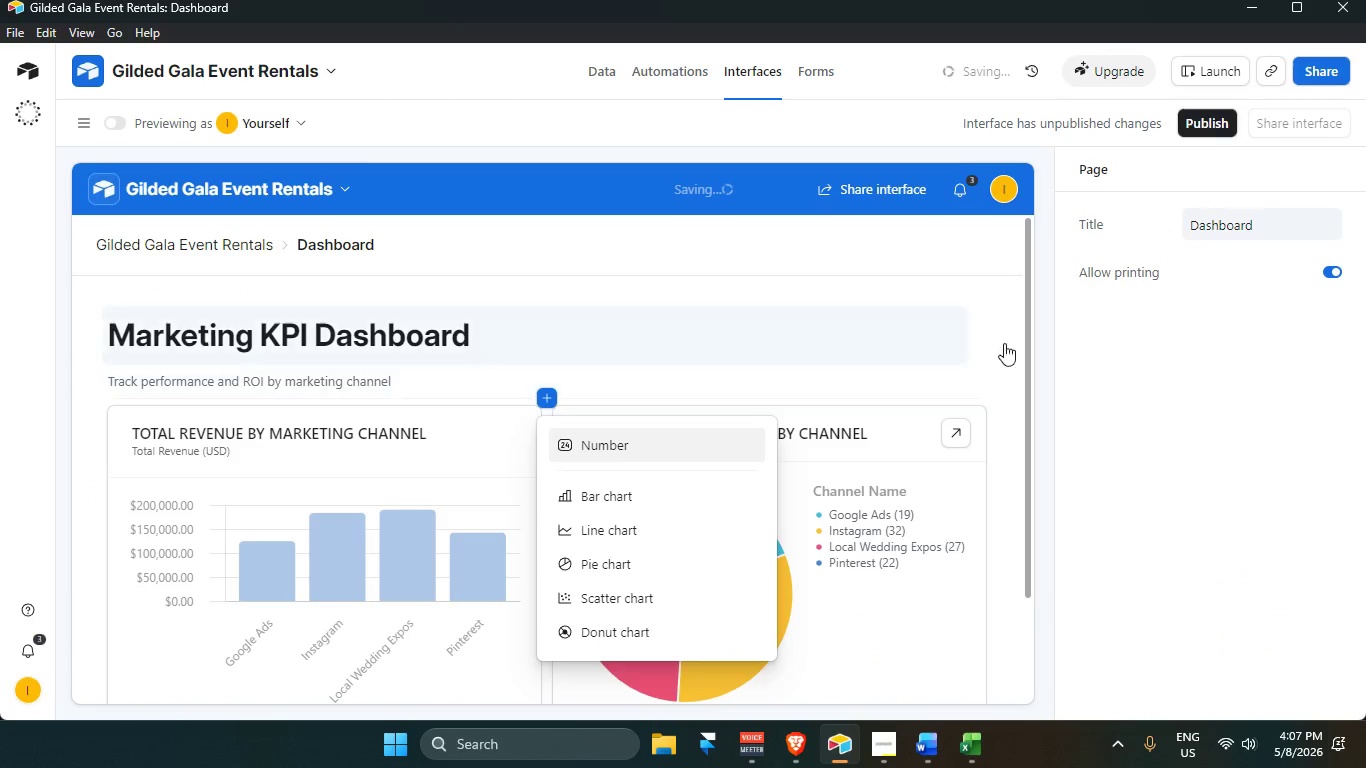 
left_click([1113, 393])
 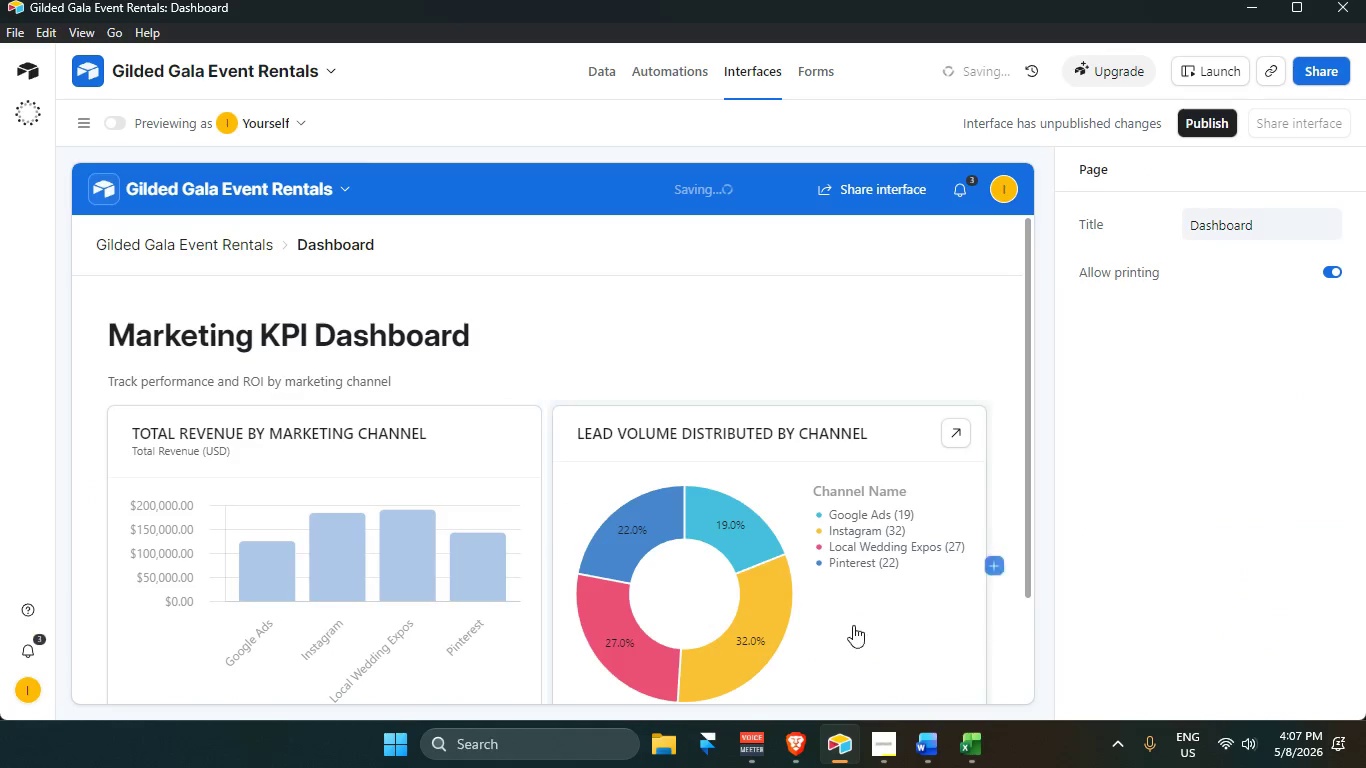 
scroll: coordinate [730, 625], scroll_direction: down, amount: 4.0
 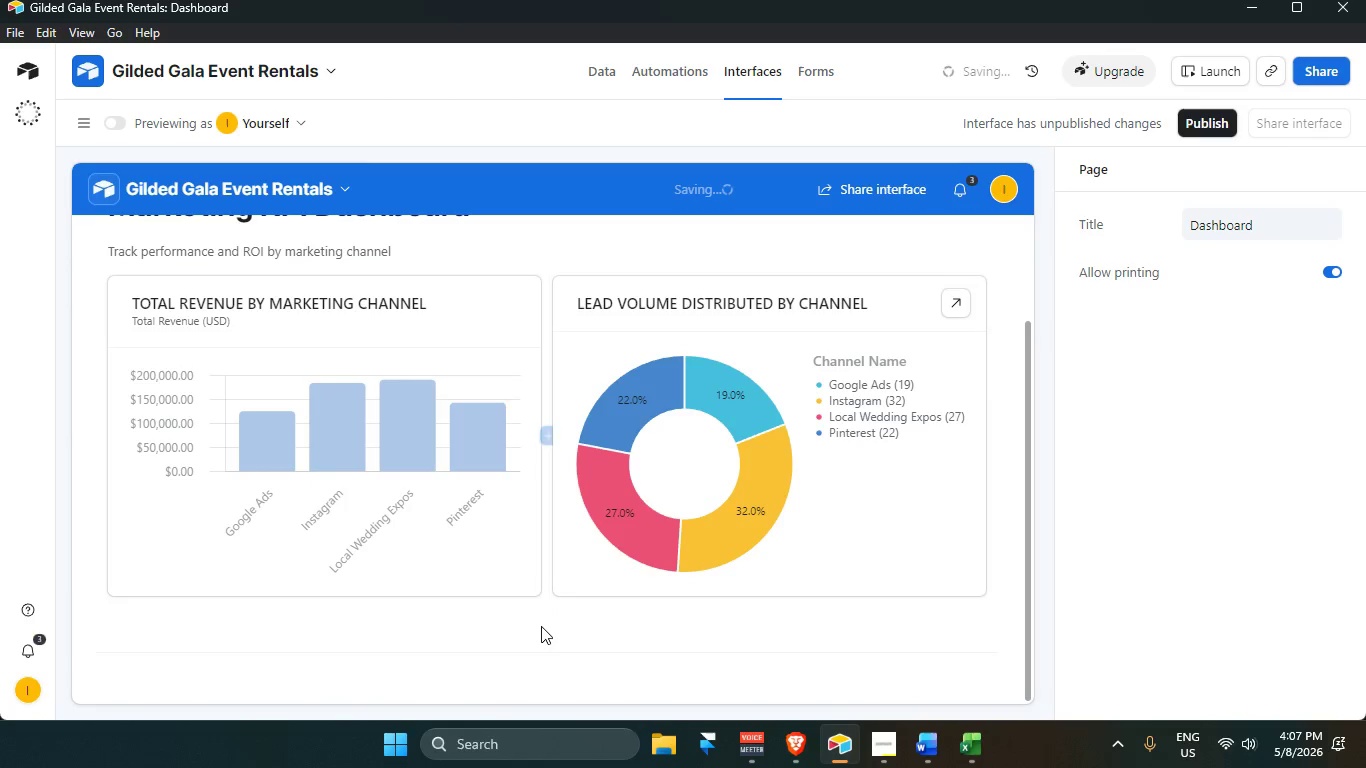 
left_click_drag(start_coordinate=[787, 470], to_coordinate=[623, 481])
 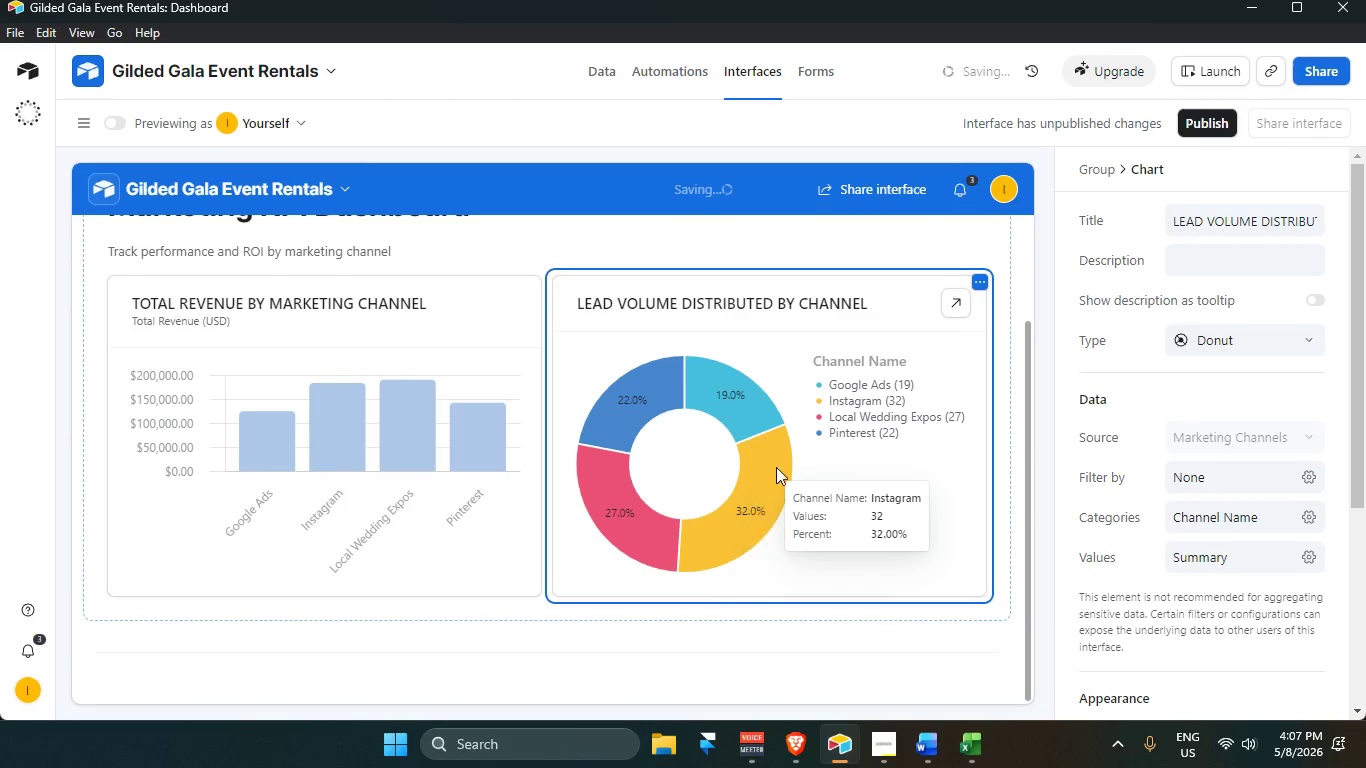 
left_click([776, 467])
 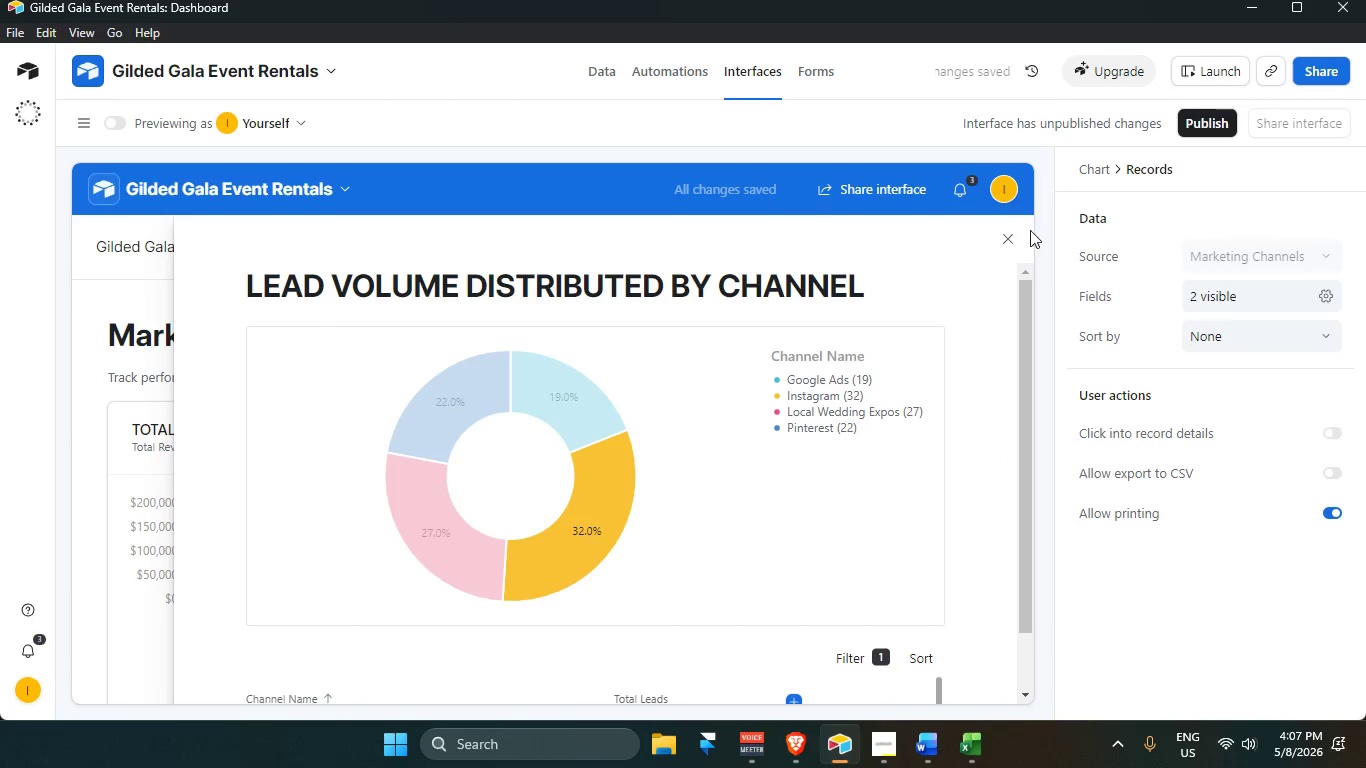 
left_click([1016, 235])
 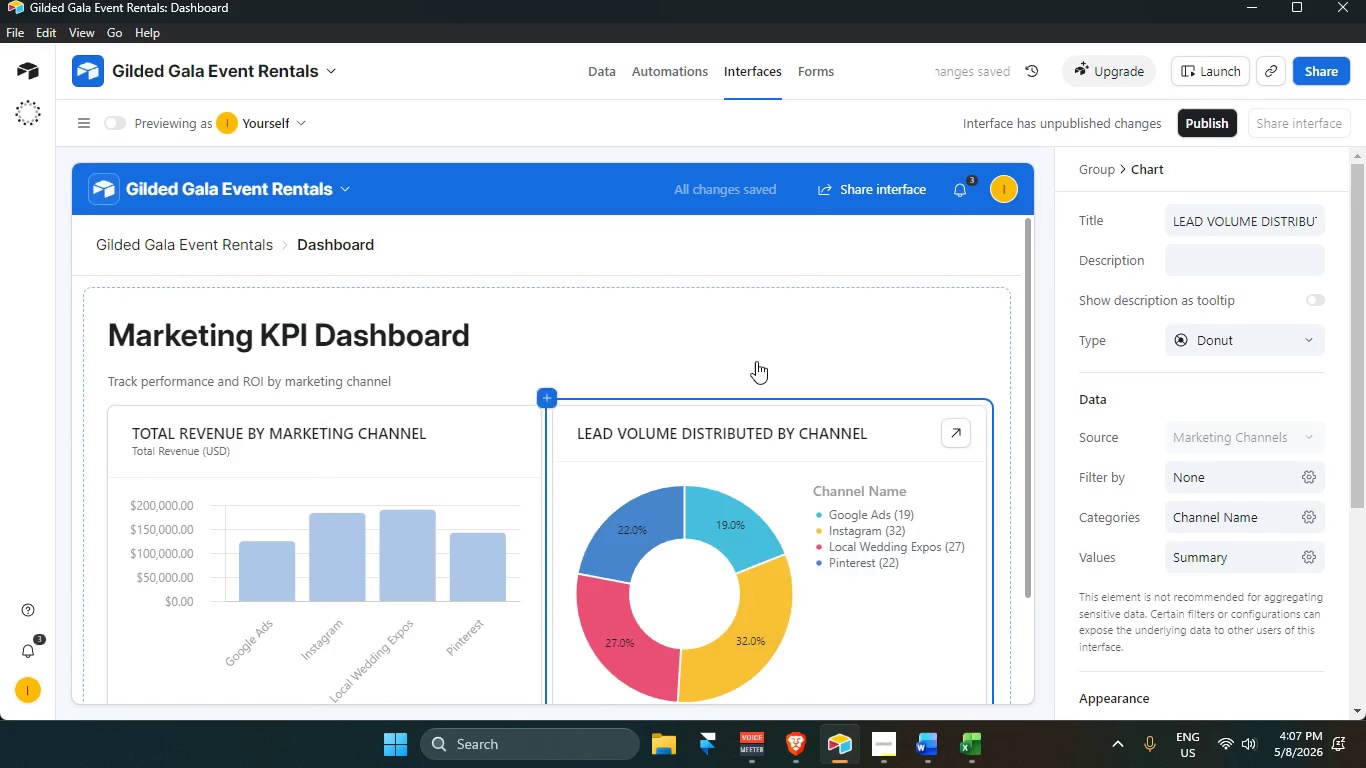 
scroll: coordinate [774, 335], scroll_direction: down, amount: 4.0
 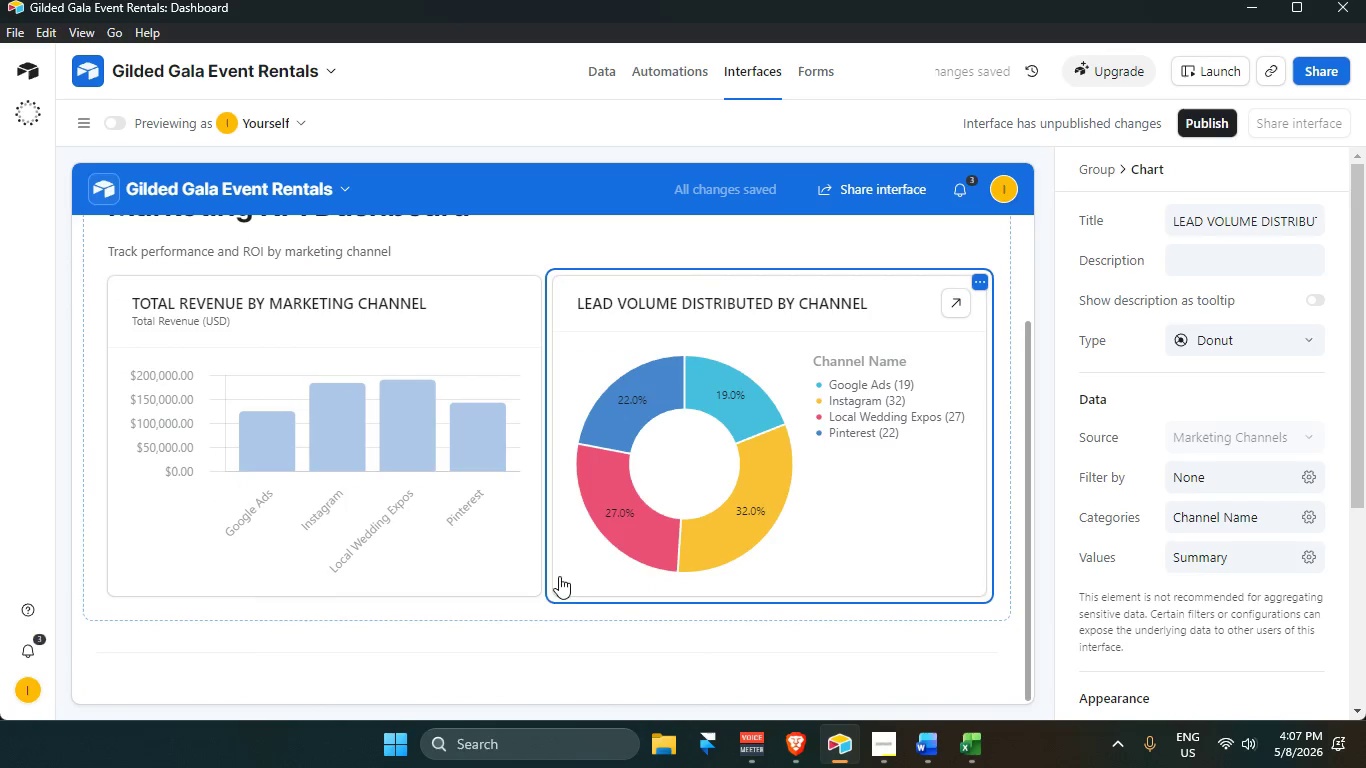 
mouse_move([544, 597])
 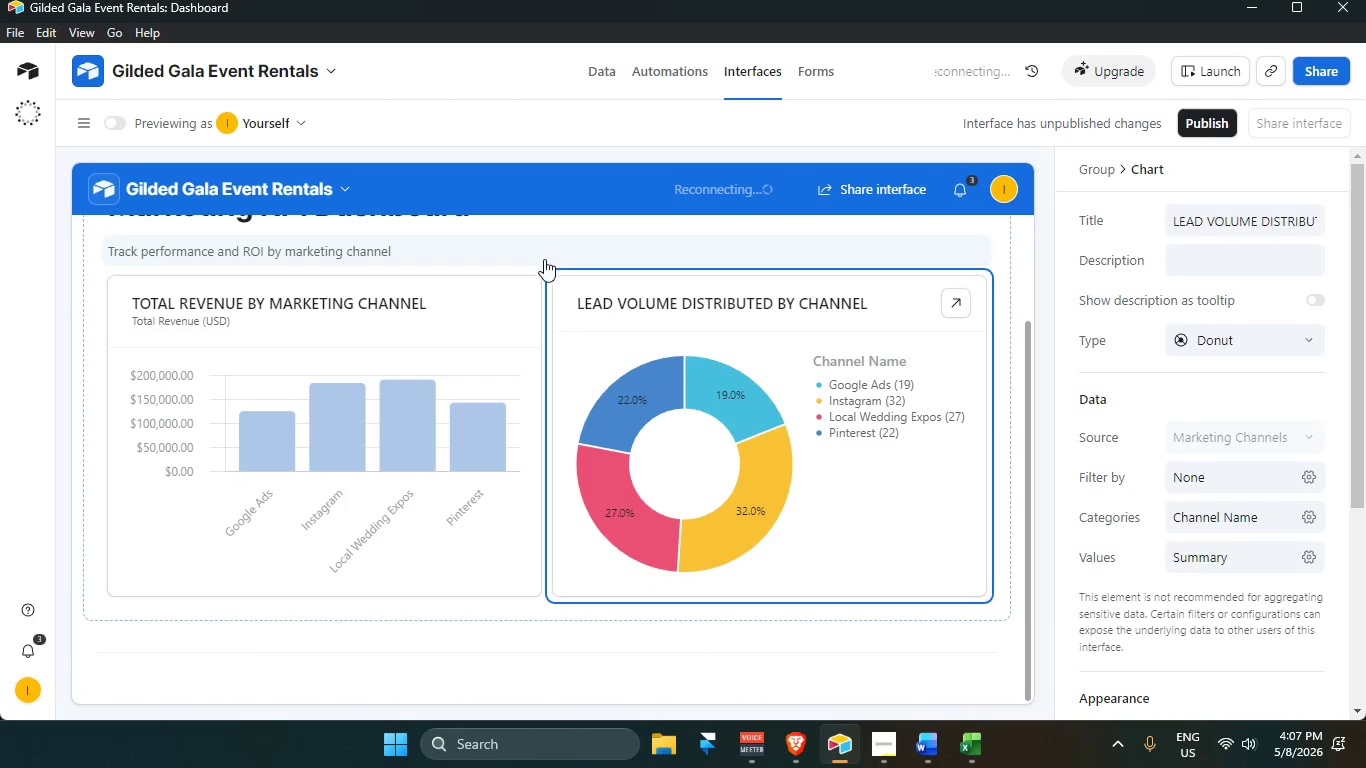 
left_click([546, 262])
 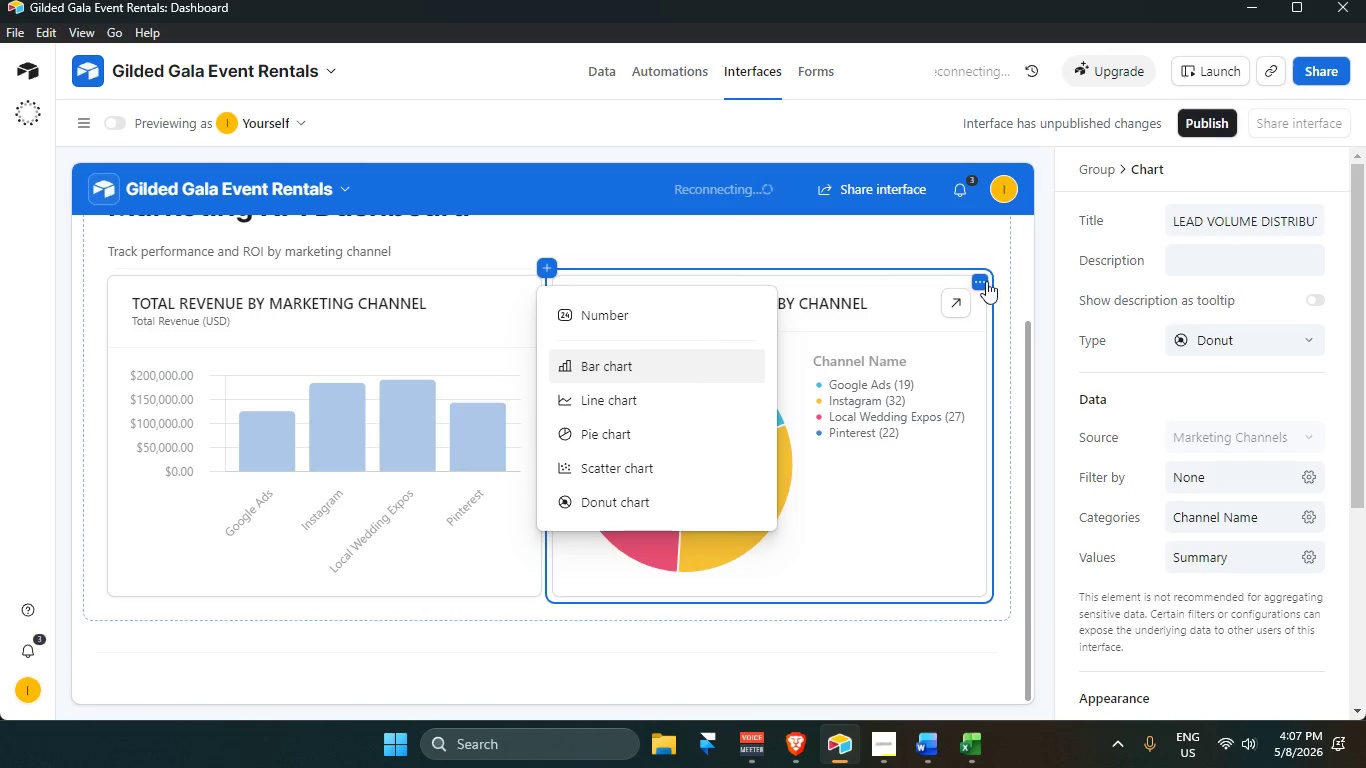 
left_click([1026, 276])
 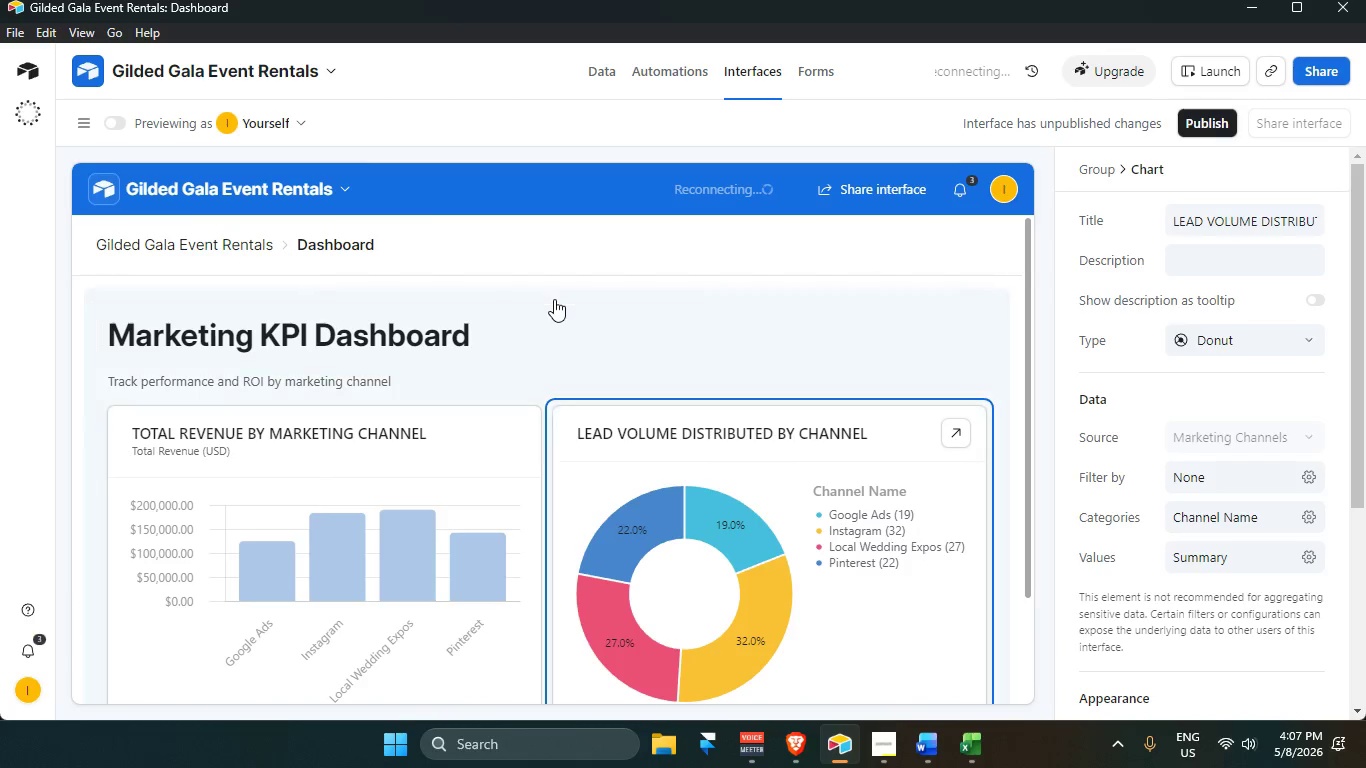 
left_click([548, 281])
 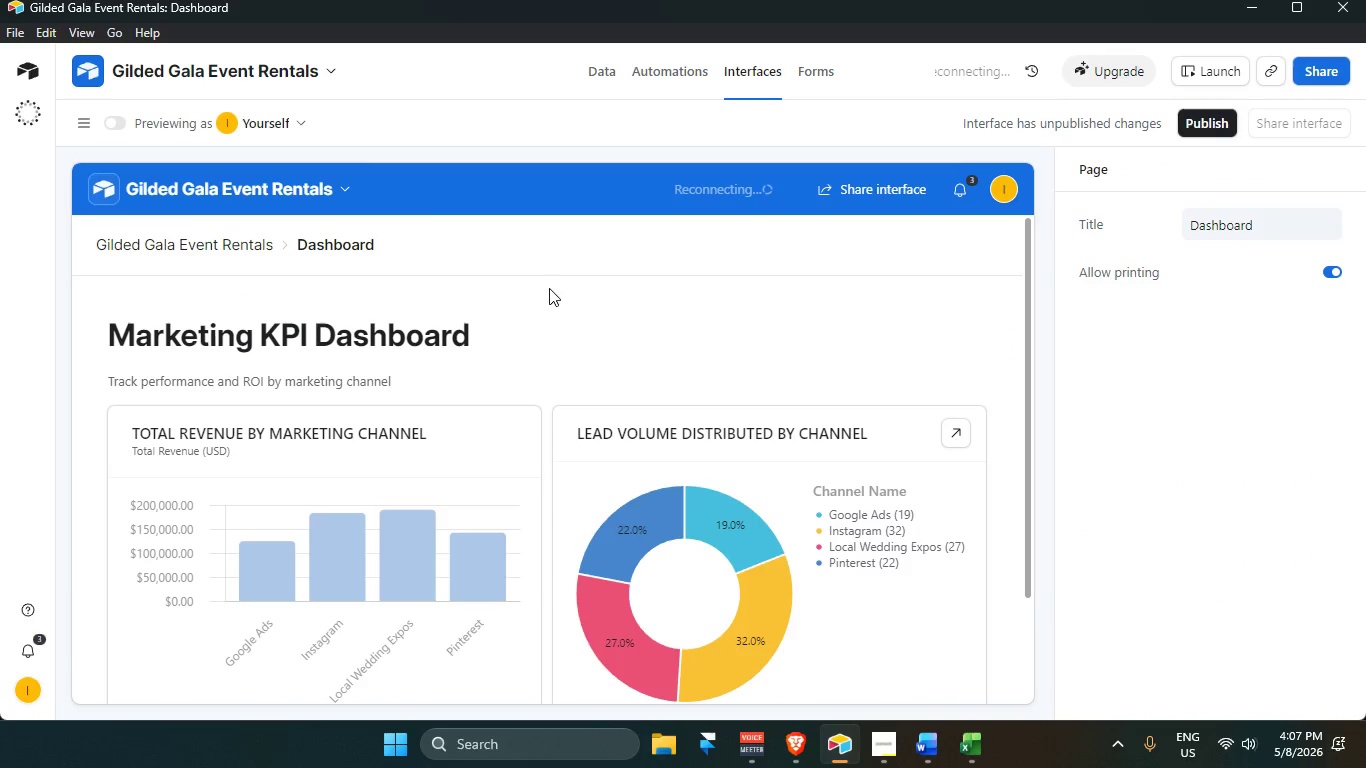 
double_click([539, 305])
 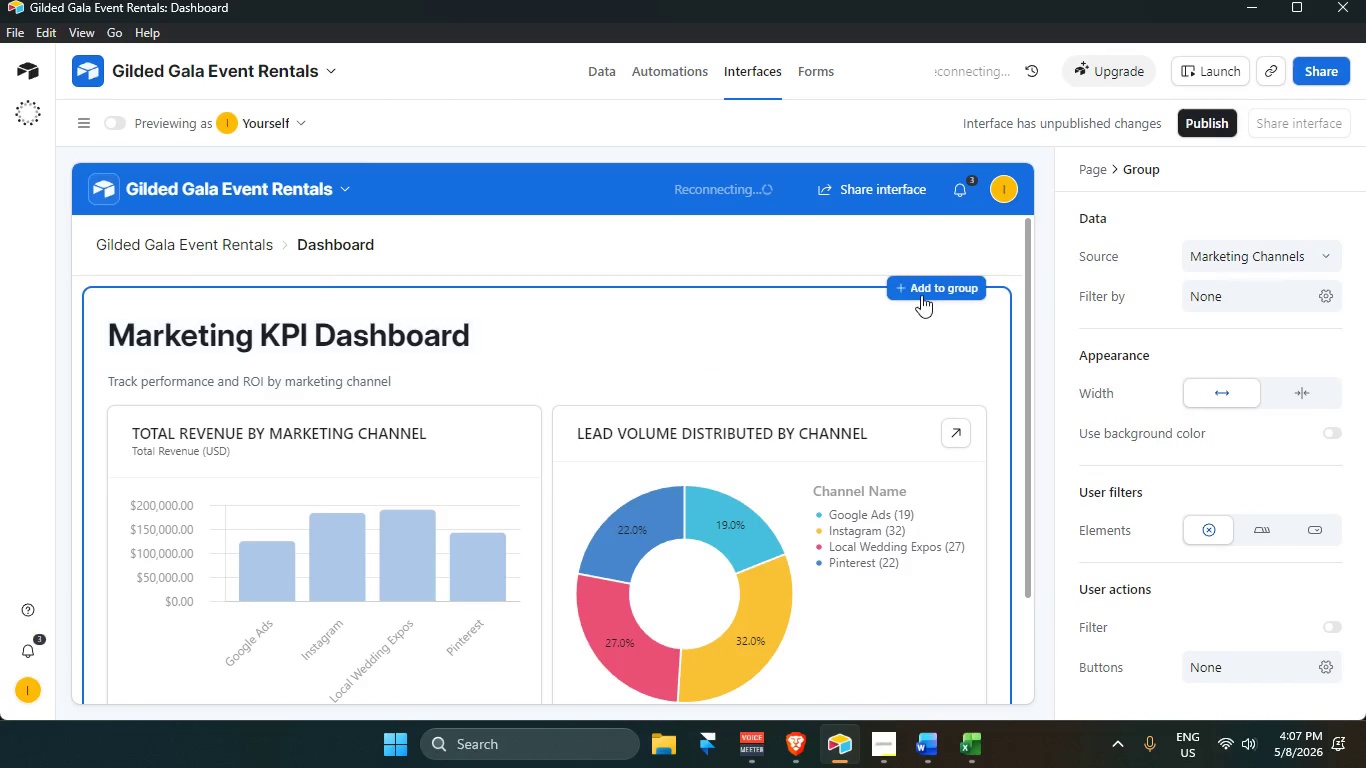 
left_click([920, 289])
 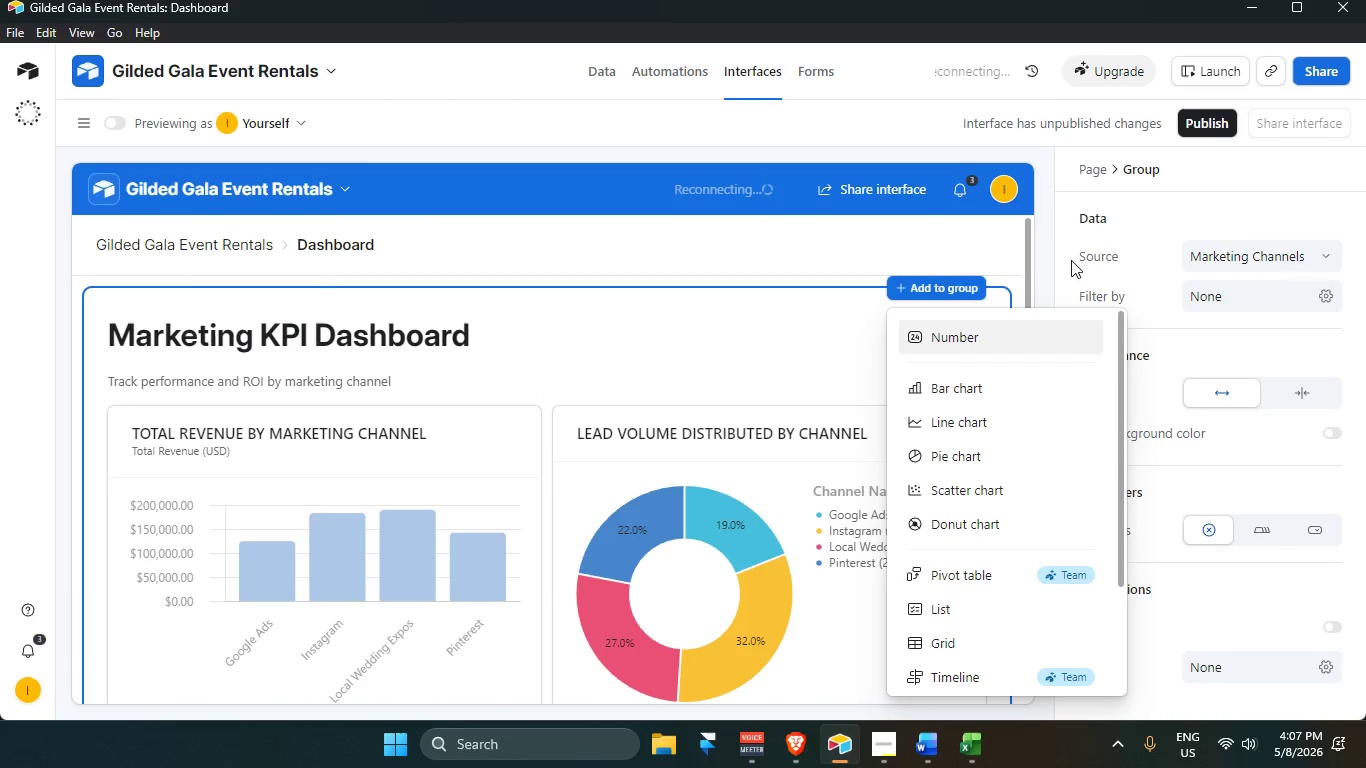 
left_click([1041, 258])
 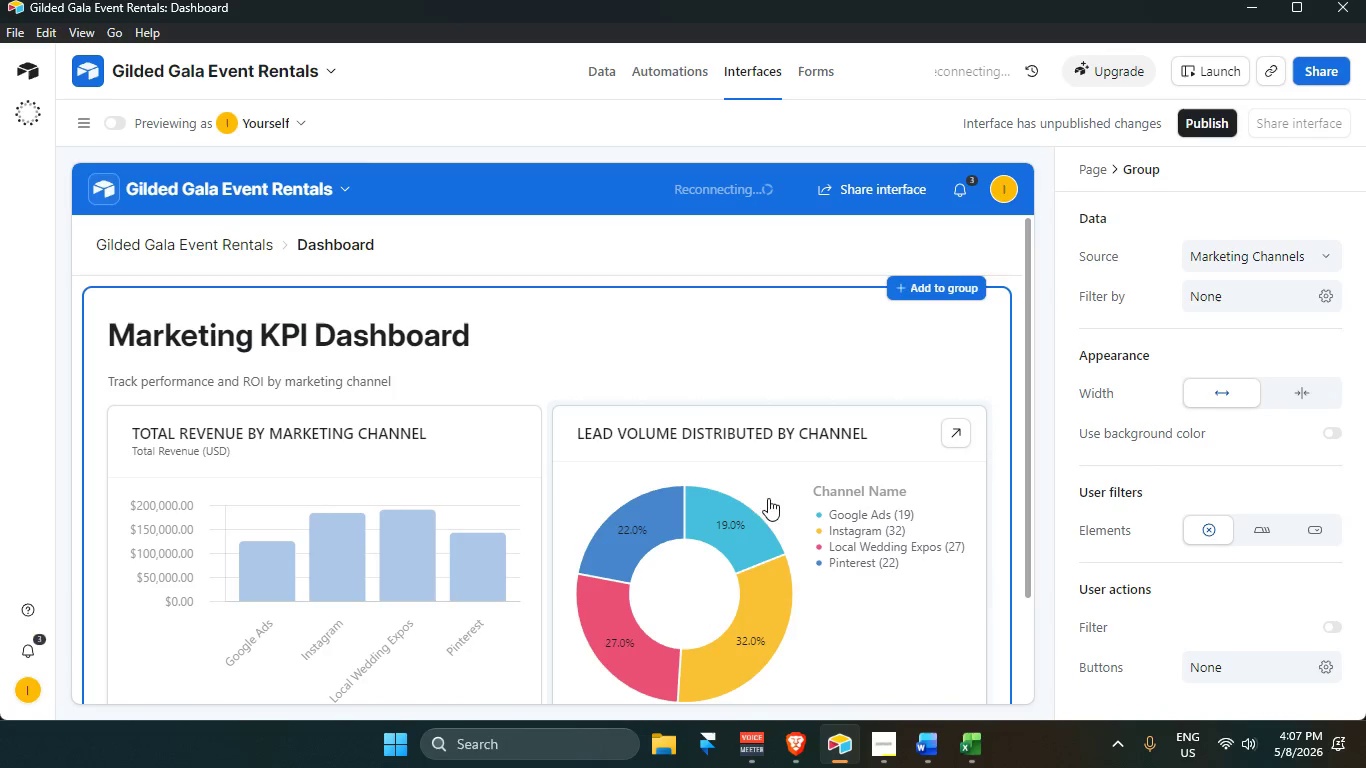 
scroll: coordinate [713, 615], scroll_direction: down, amount: 5.0
 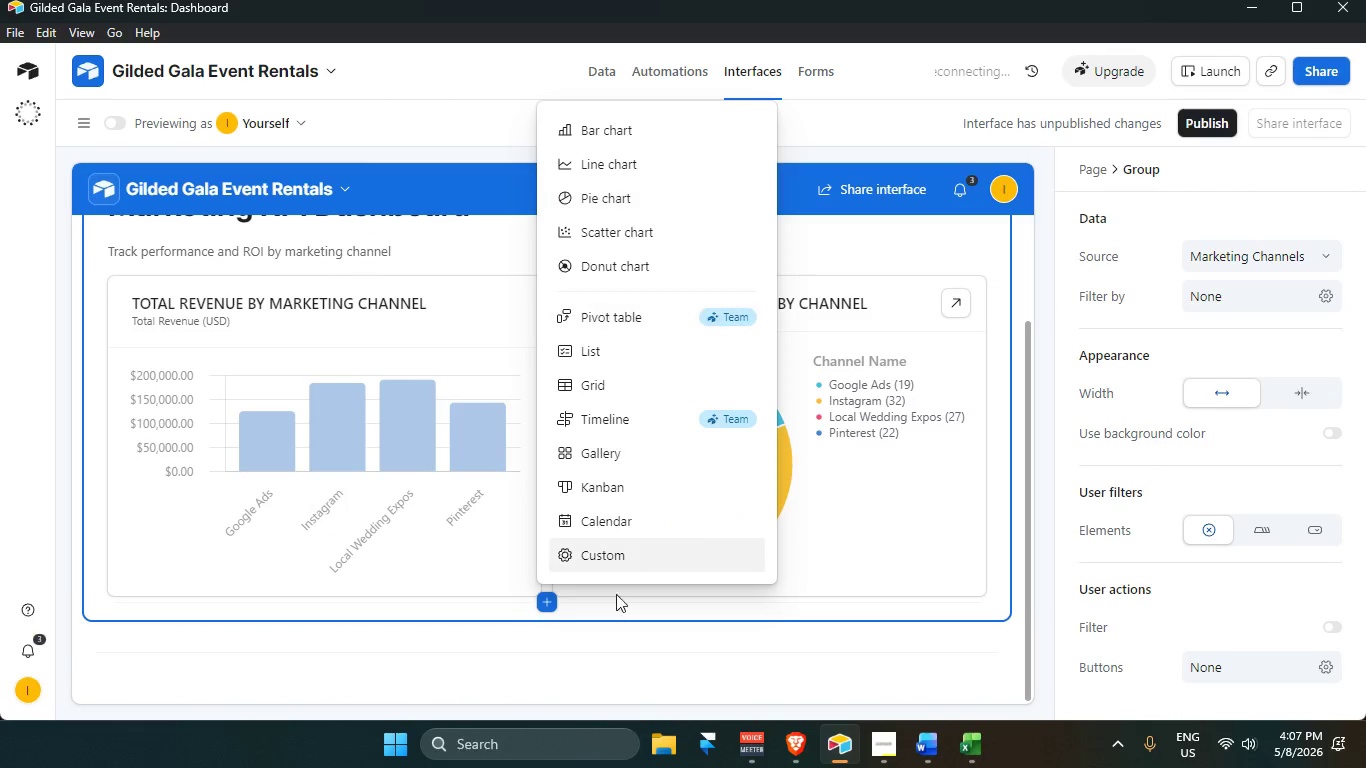 
left_click([544, 657])
 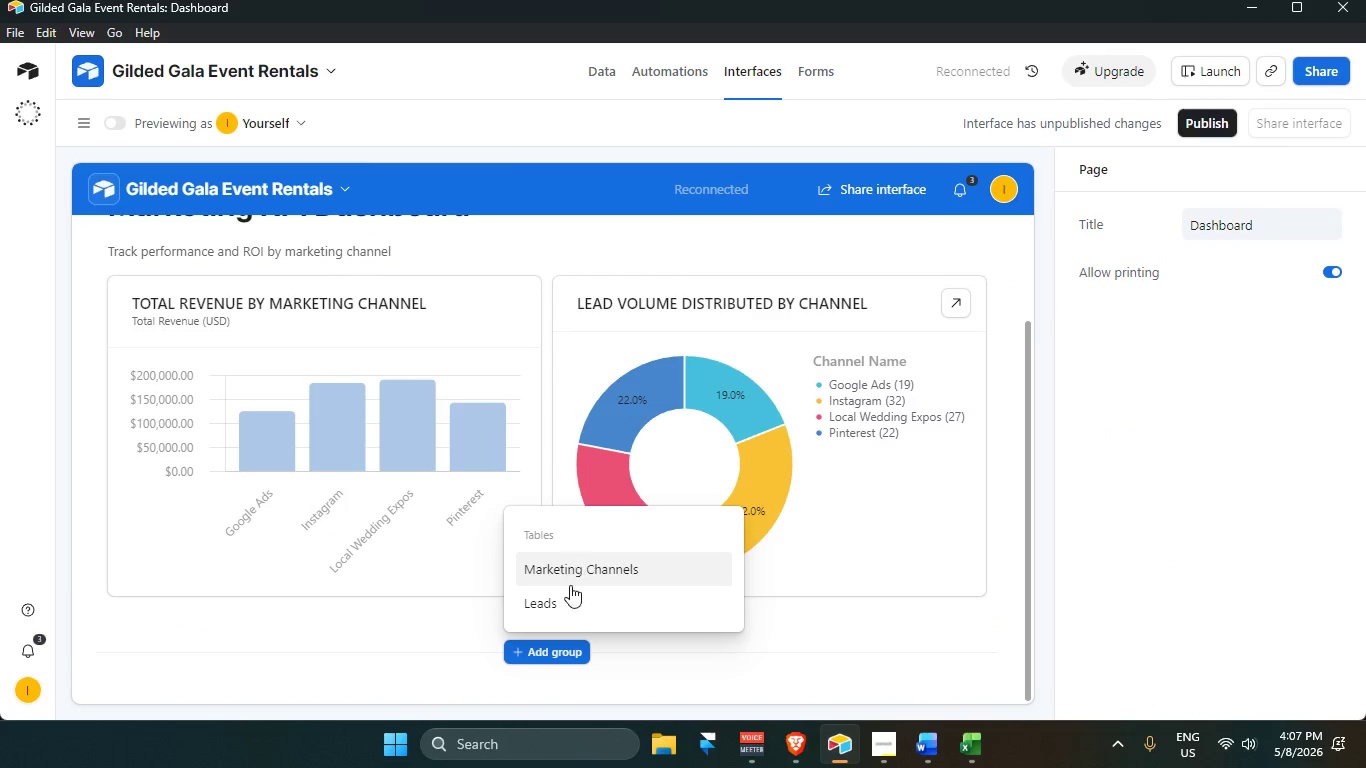 
left_click([567, 595])
 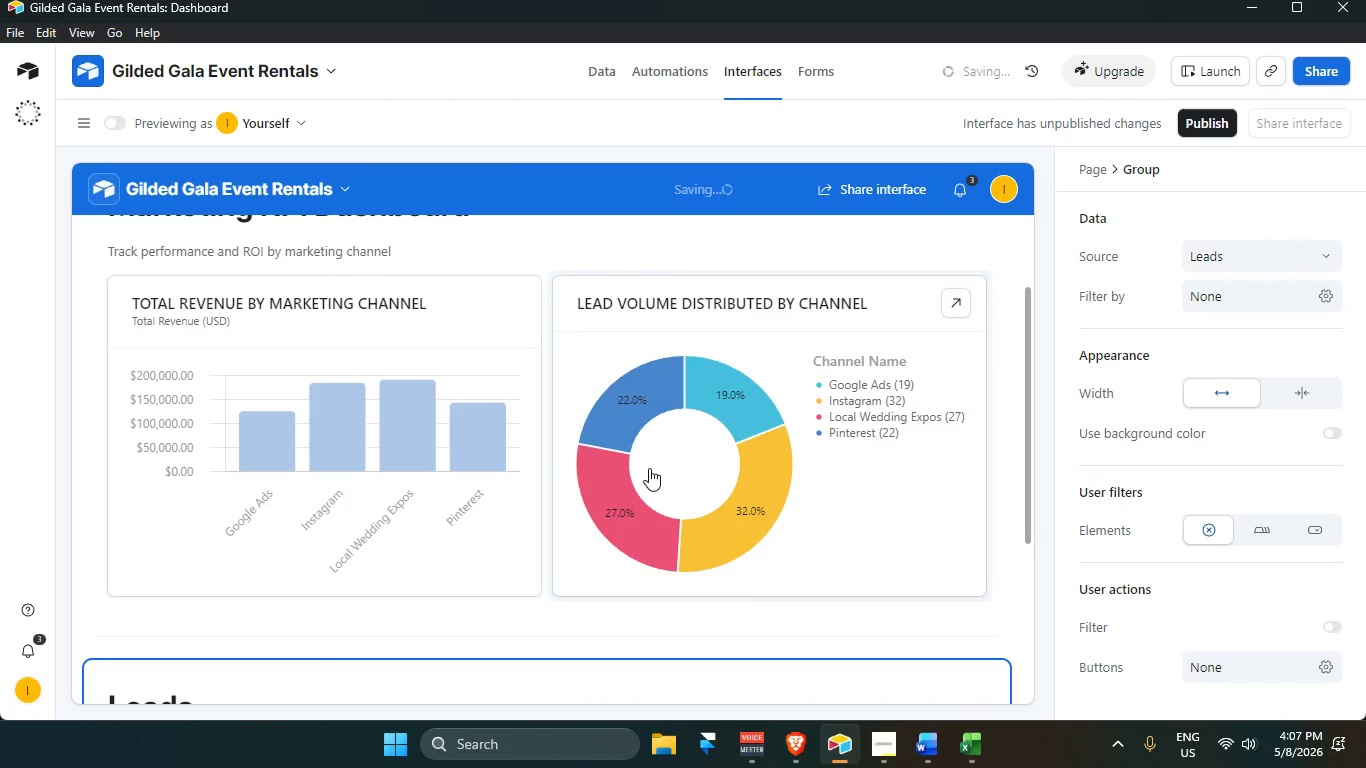 
scroll: coordinate [634, 463], scroll_direction: down, amount: 3.0
 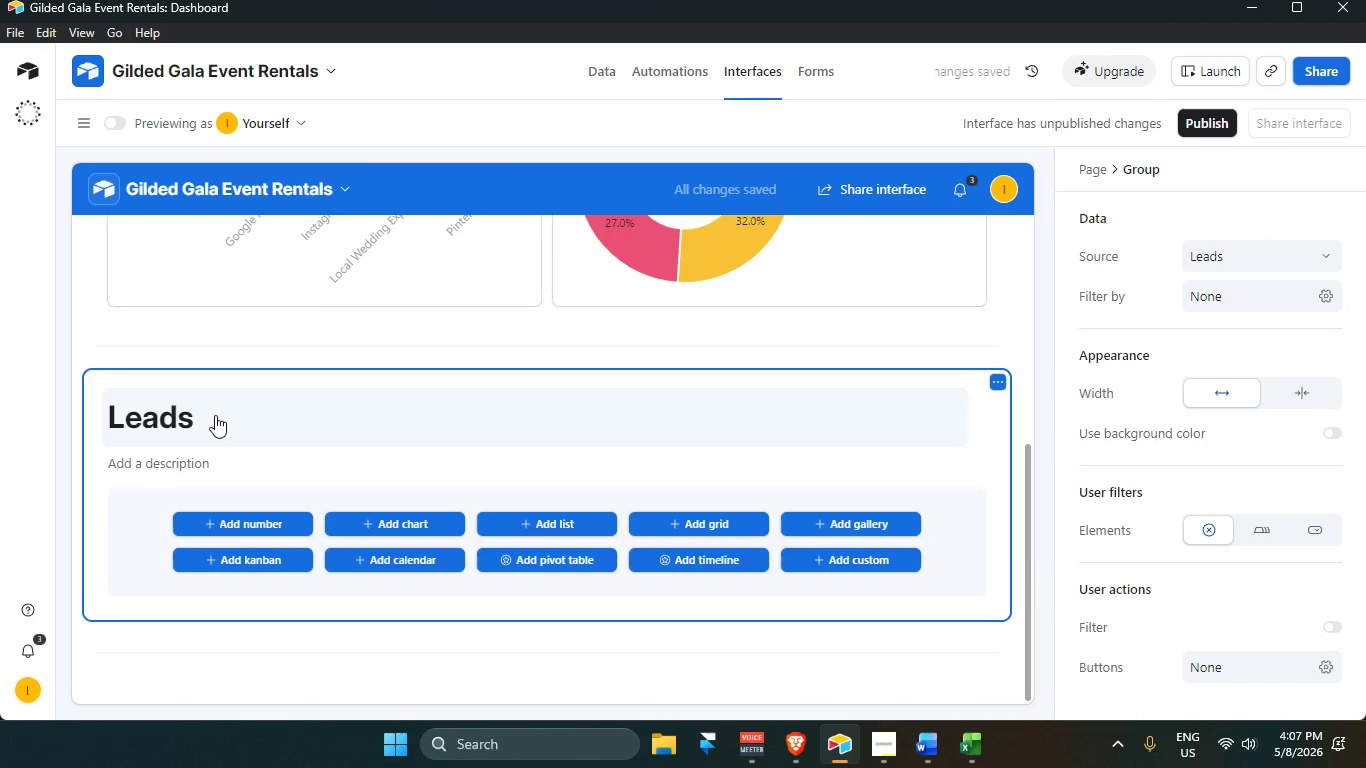 
key(Alt+AltLeft)
 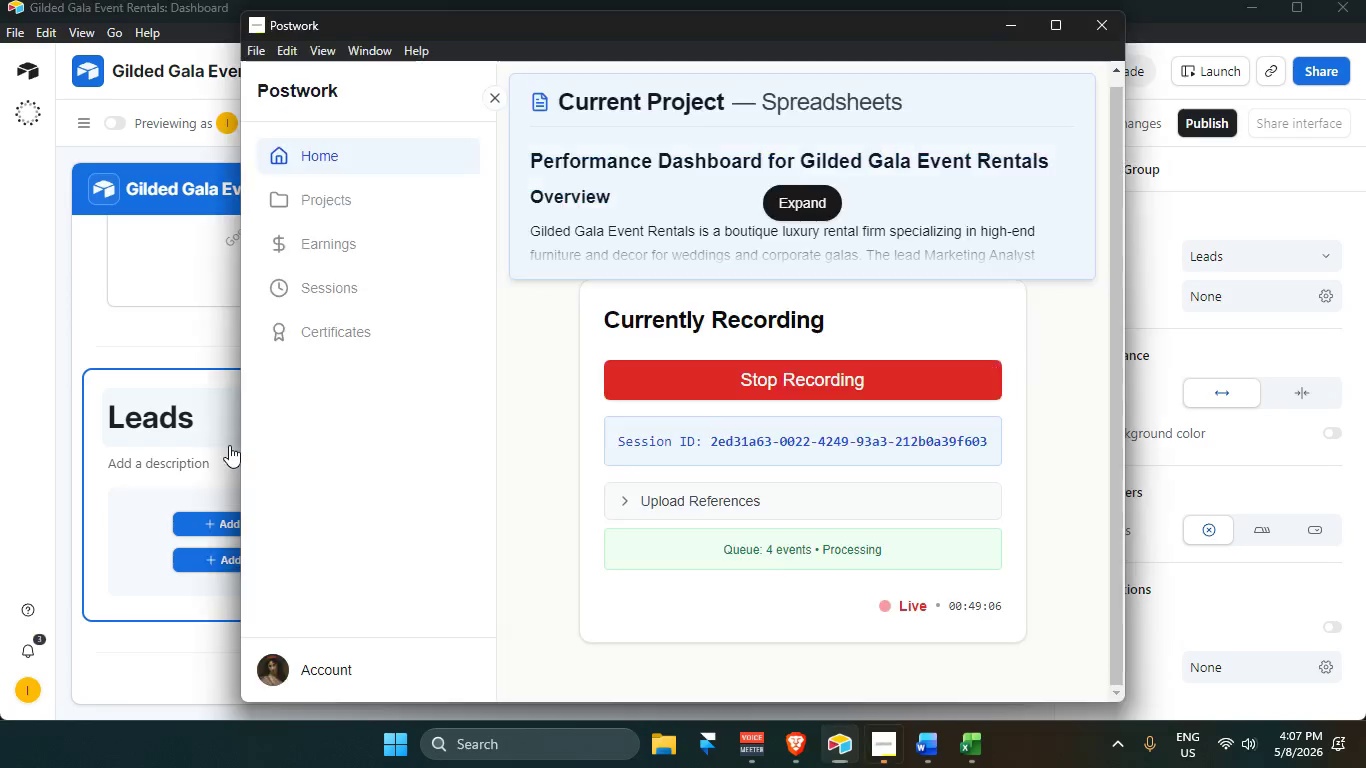 
key(Alt+Tab)